 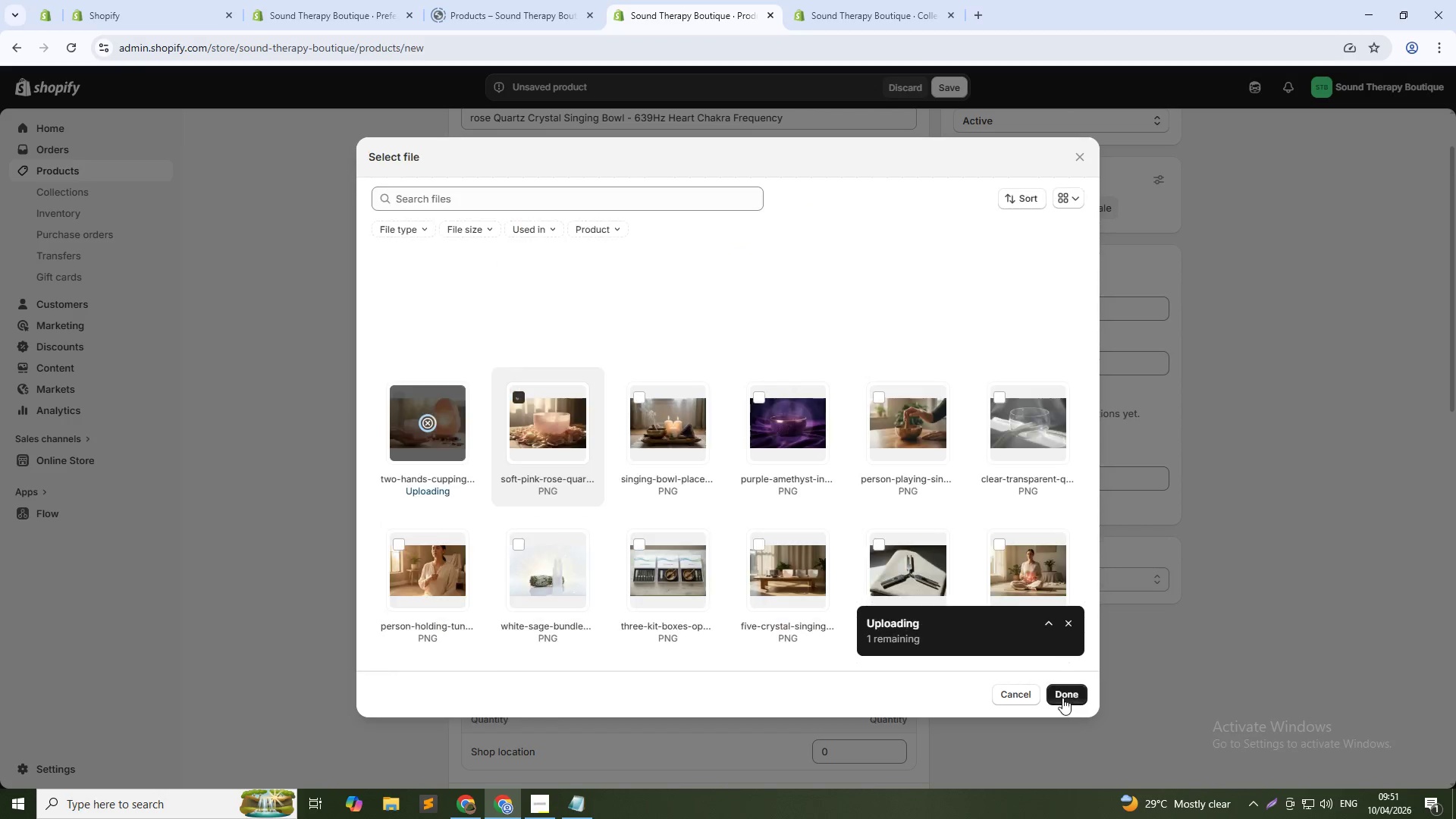 
mouse_move([555, 514])
 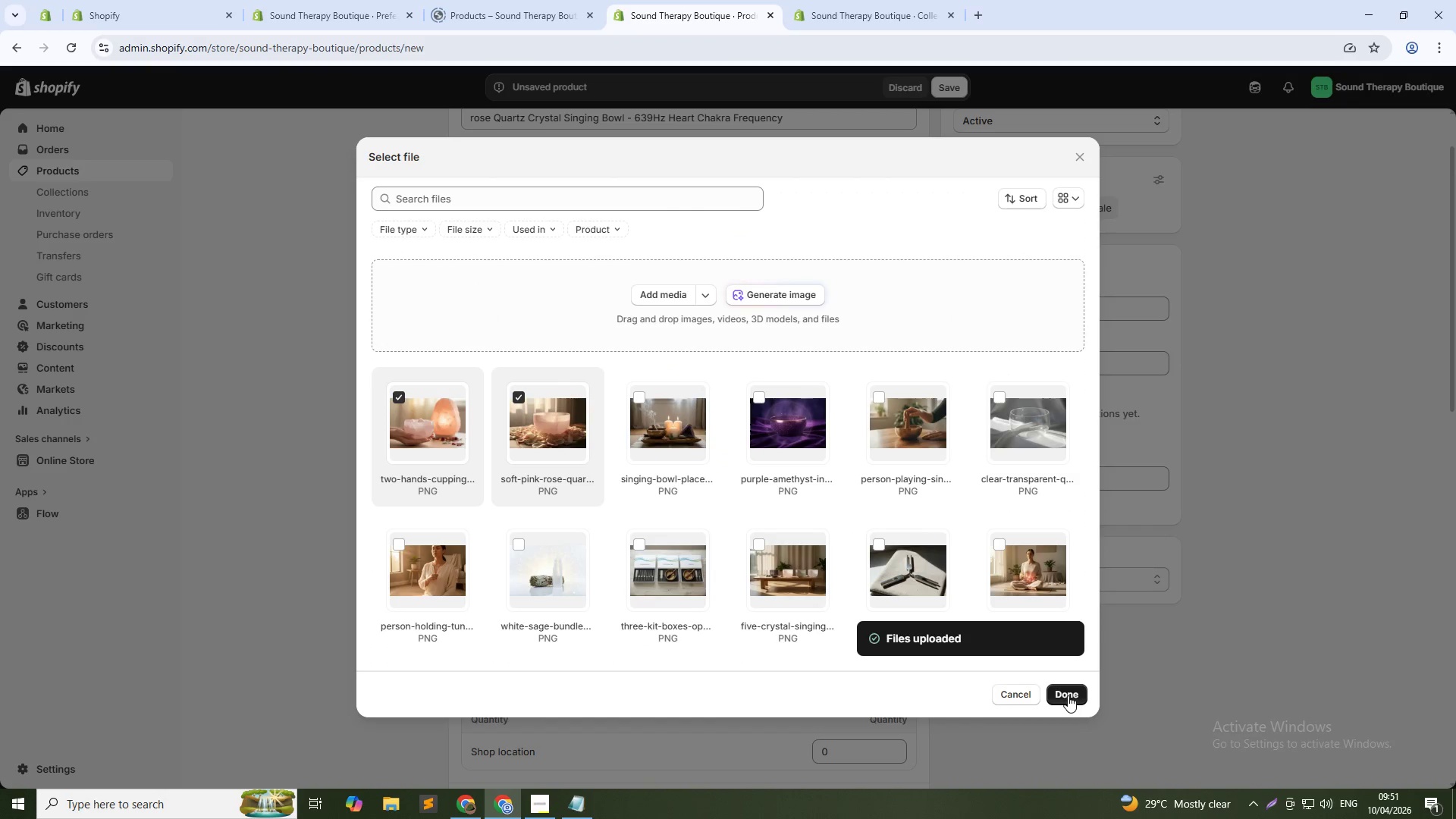 
left_click([1068, 695])
 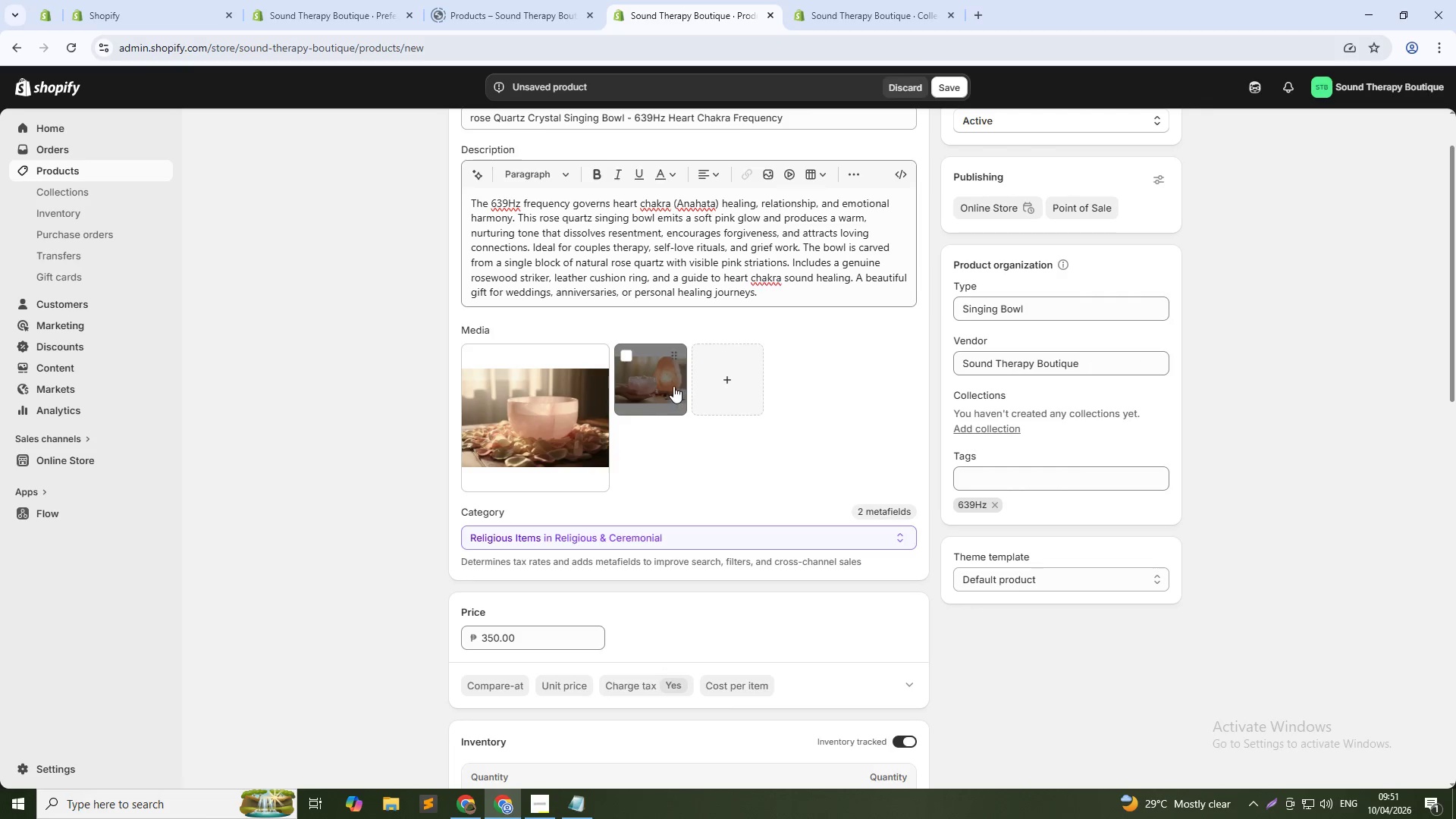 
left_click([563, 397])
 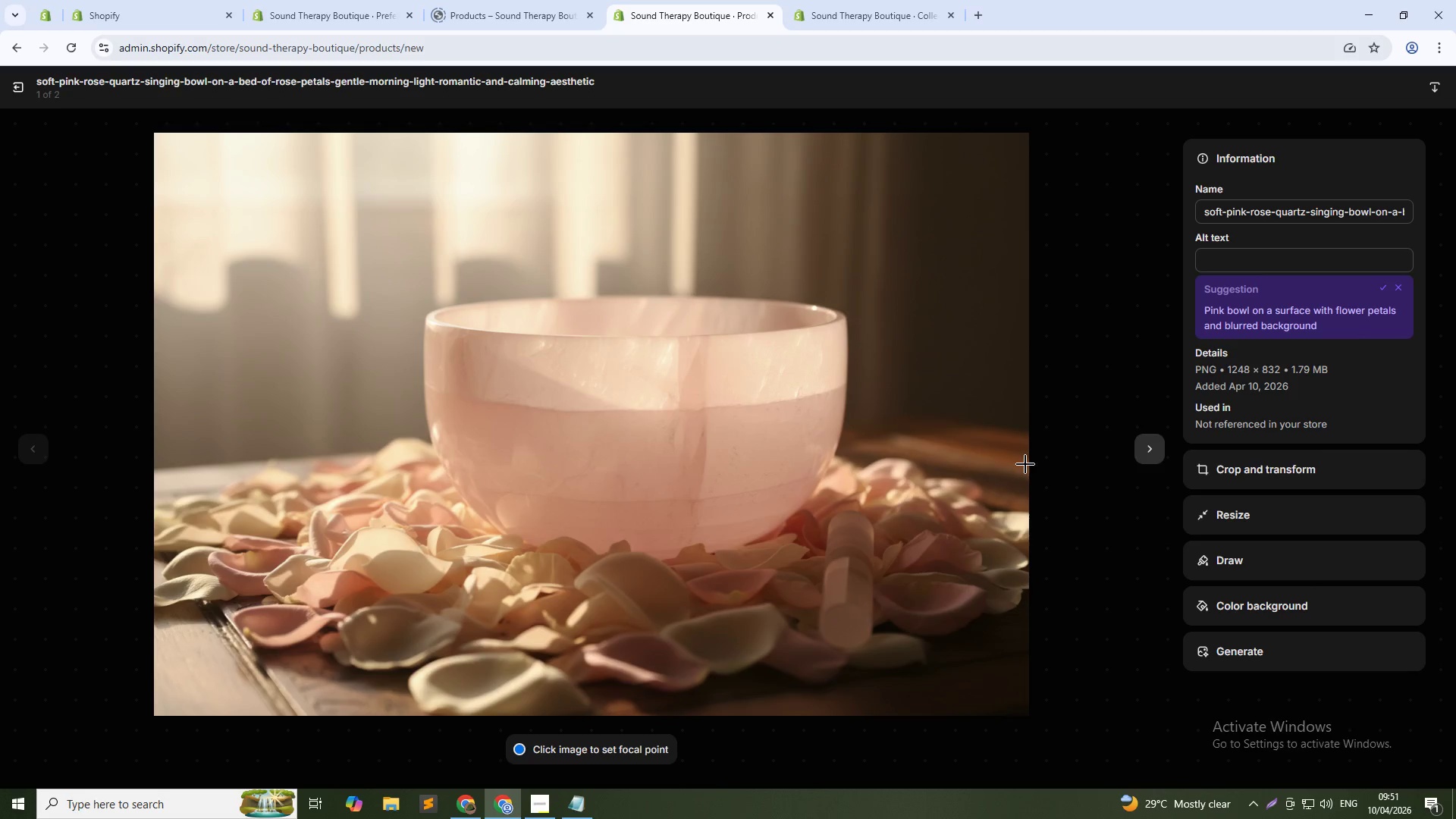 
left_click([1255, 257])
 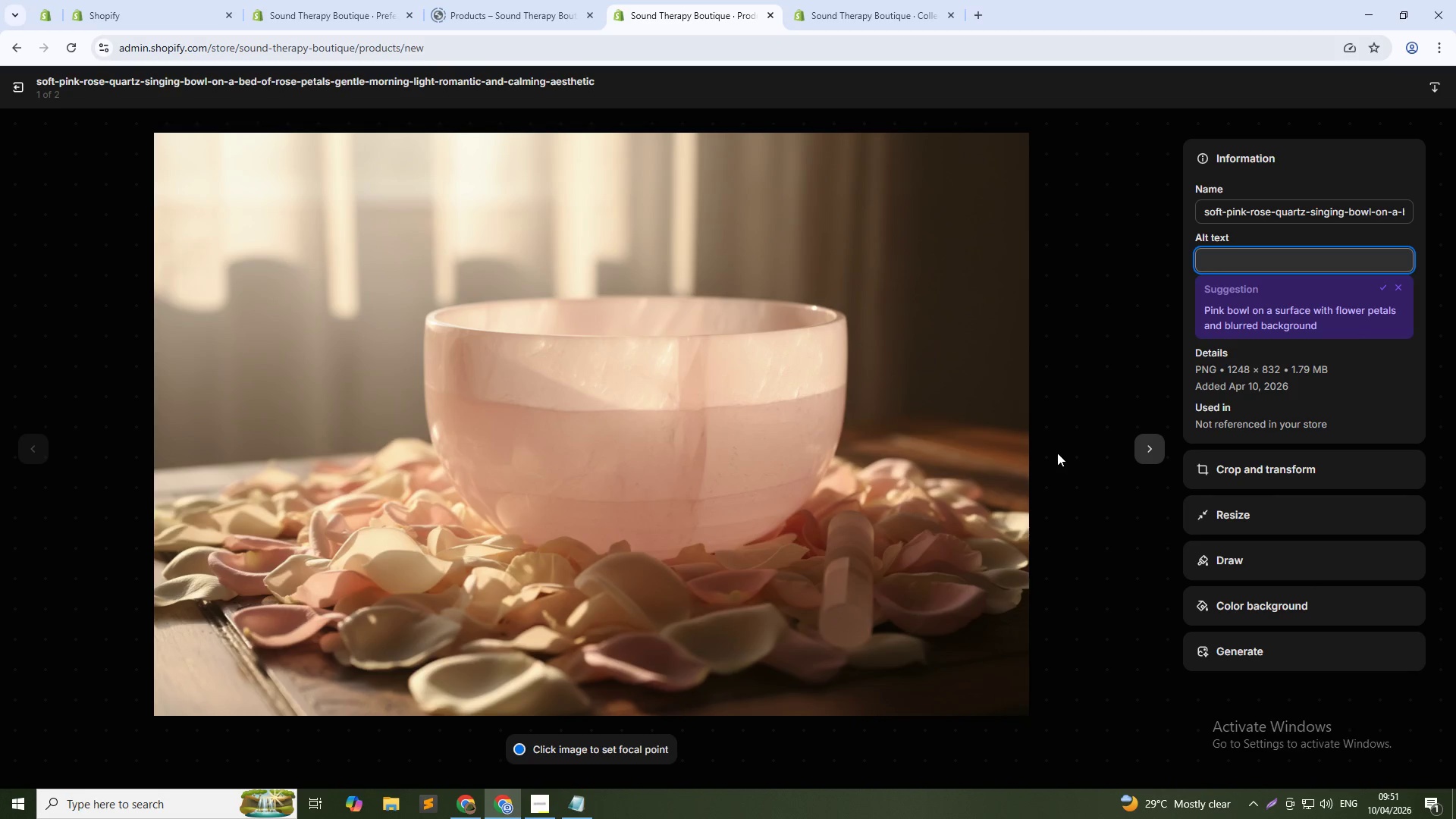 
type(639Hz rose quartz pink singing bowl on rose petals for heart chakra healing)
 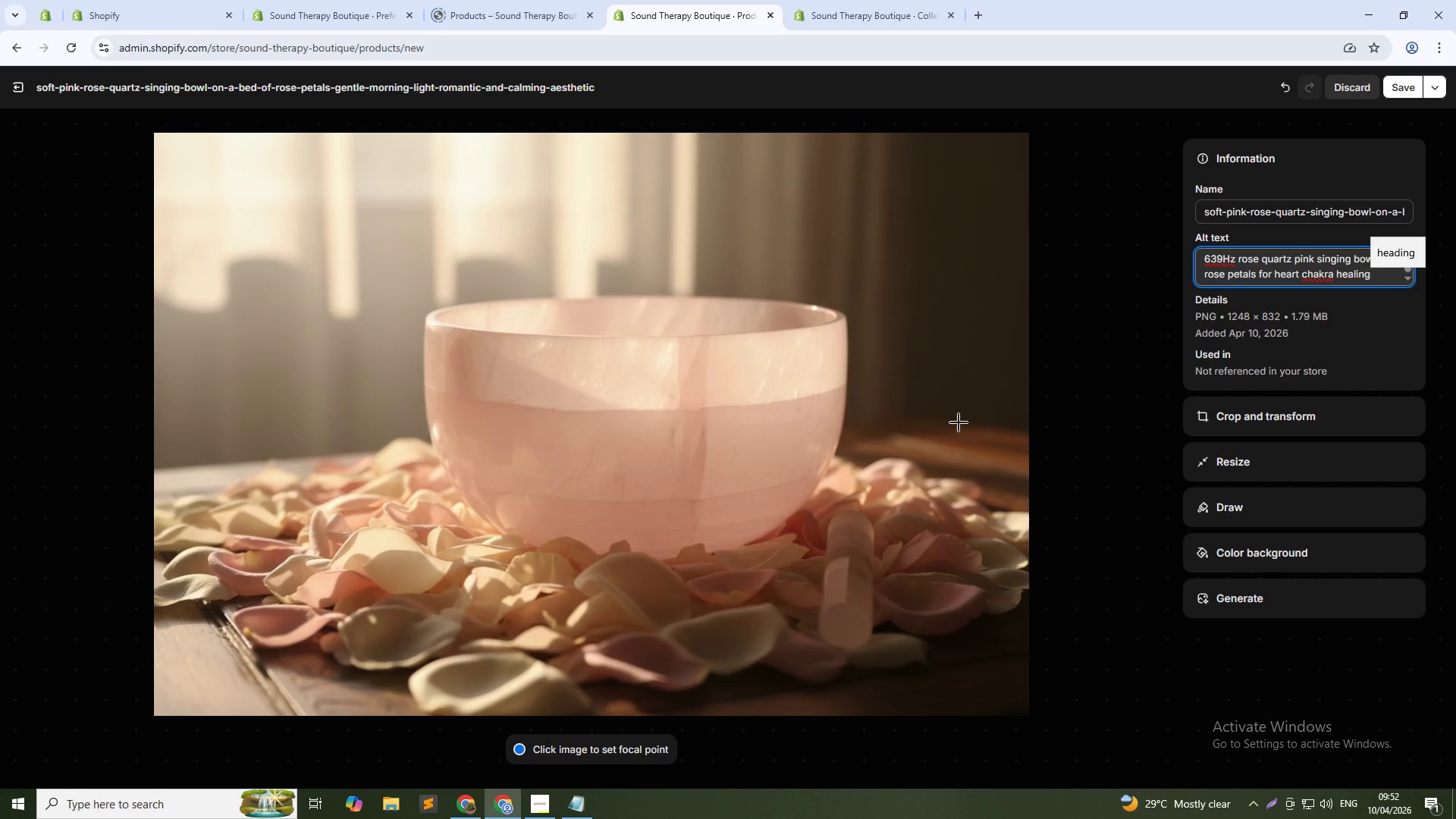 
left_click([1398, 80])
 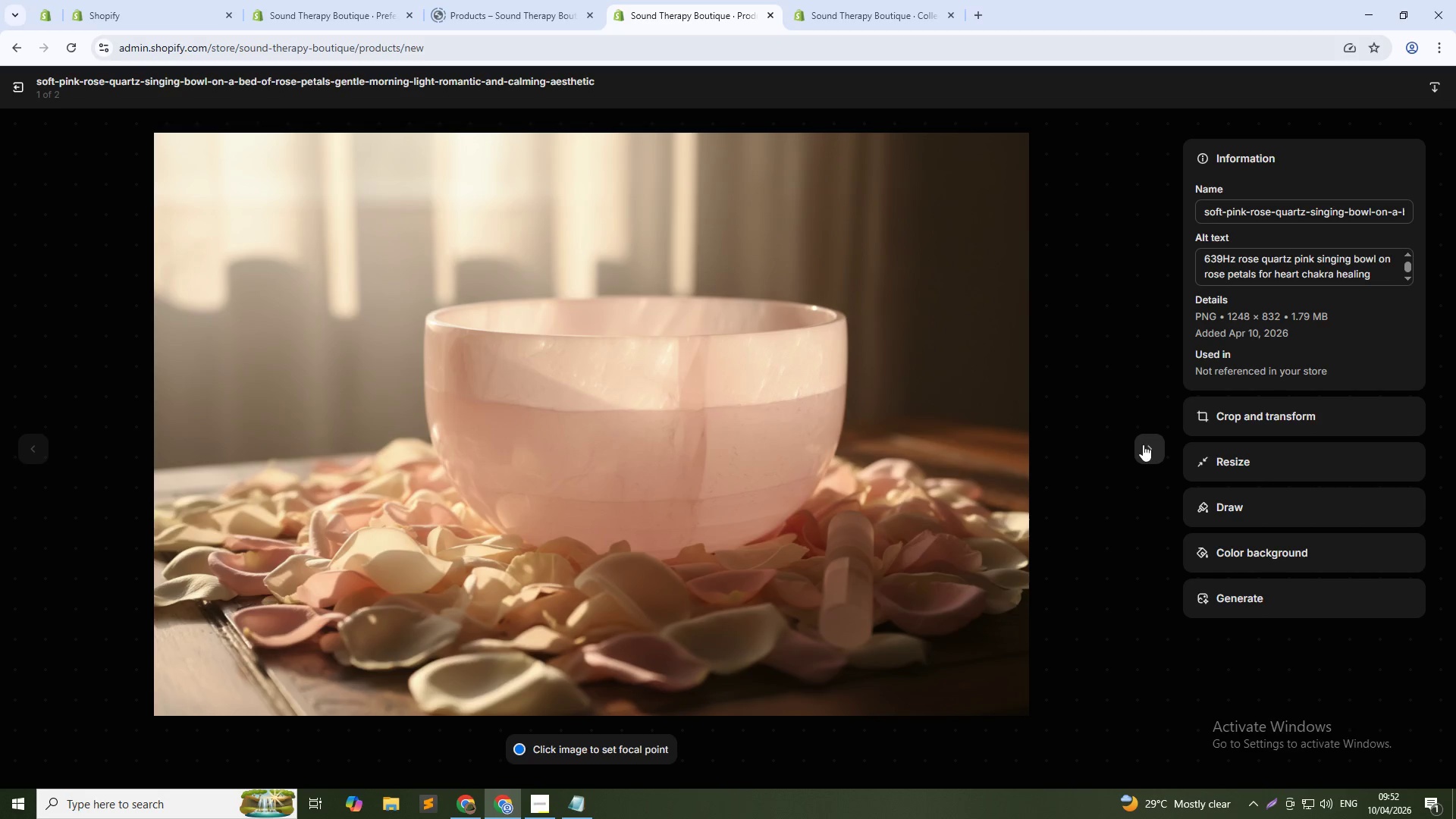 
left_click([1156, 450])
 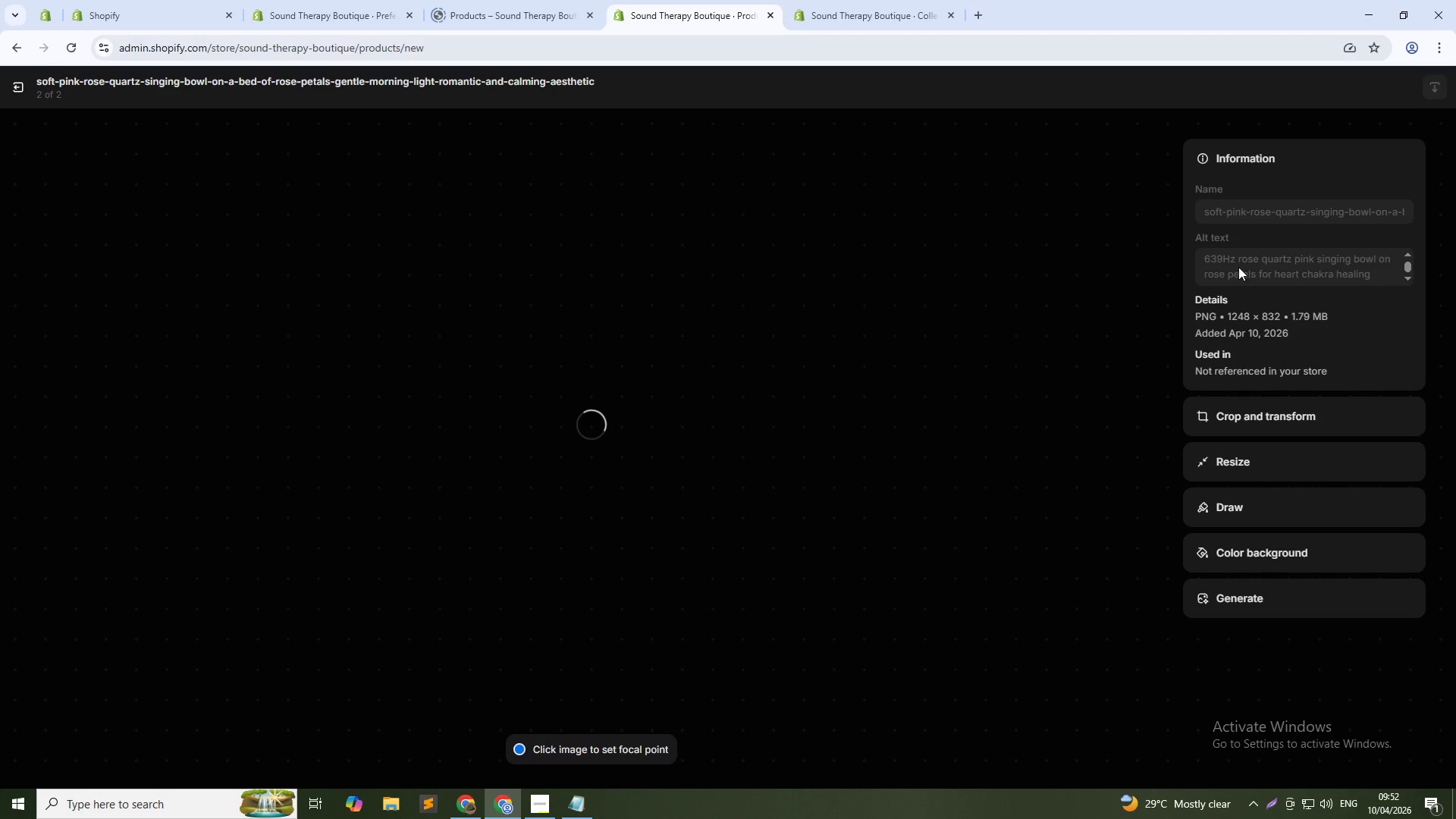 
left_click([1239, 266])
 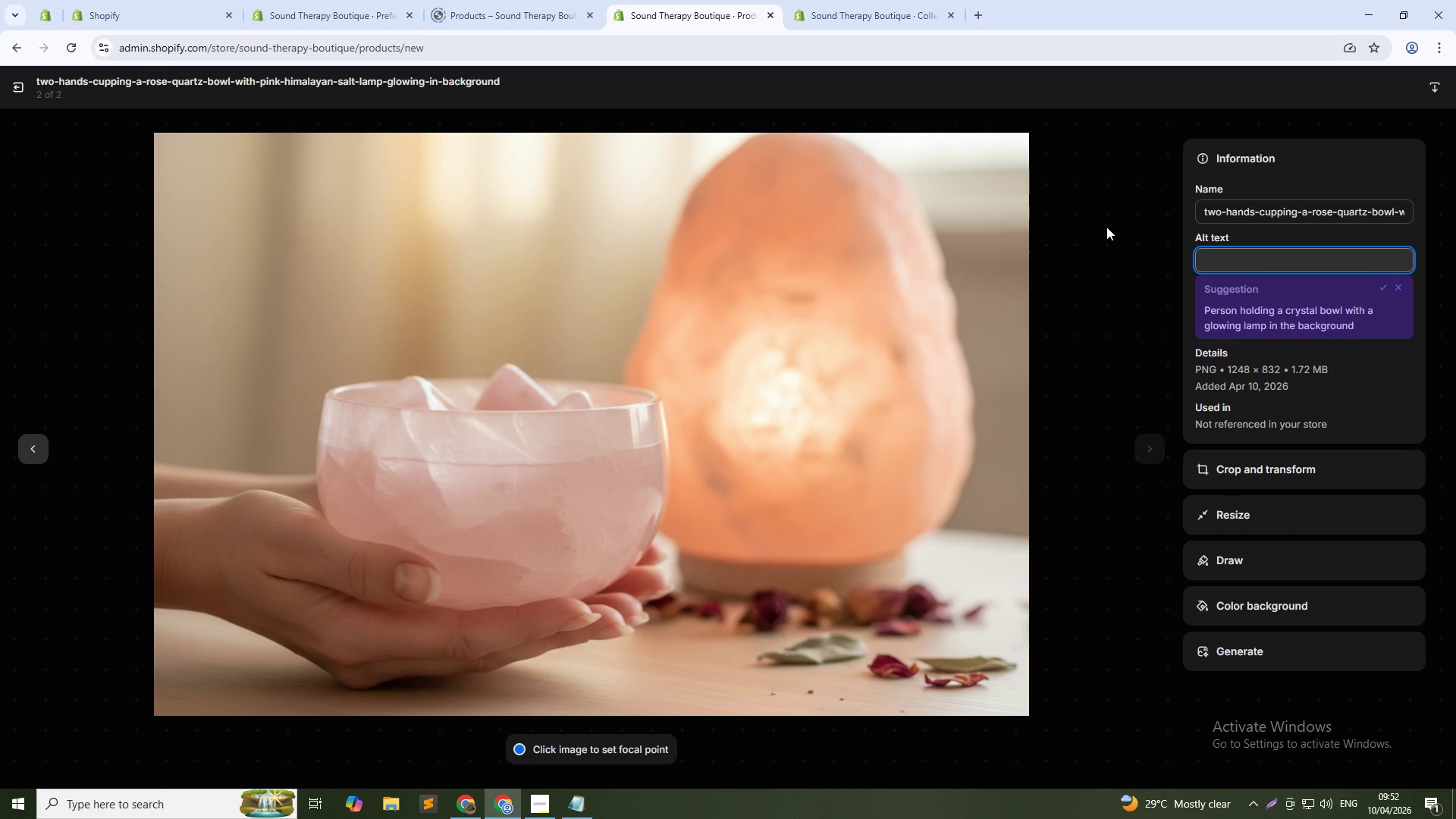 
type(Hea)
key(Backspace)
key(Backspace)
type(ands holding rose quartz 639Hz singing bowl with pin )
key(Backspace)
type(k salt lapm)
key(Backspace)
key(Backspace)
type(mp for love frequency healing)
 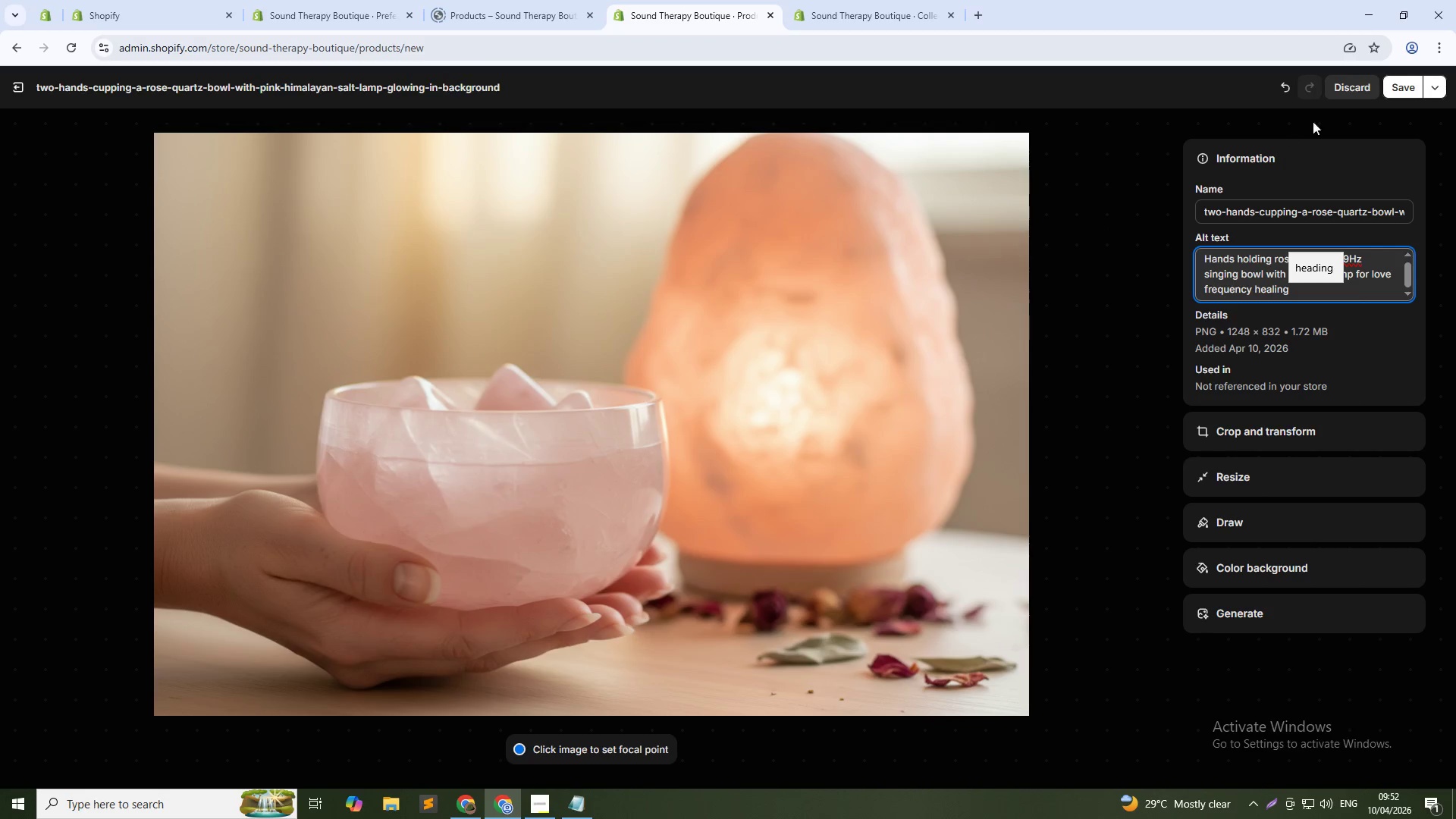 
left_click([1395, 89])
 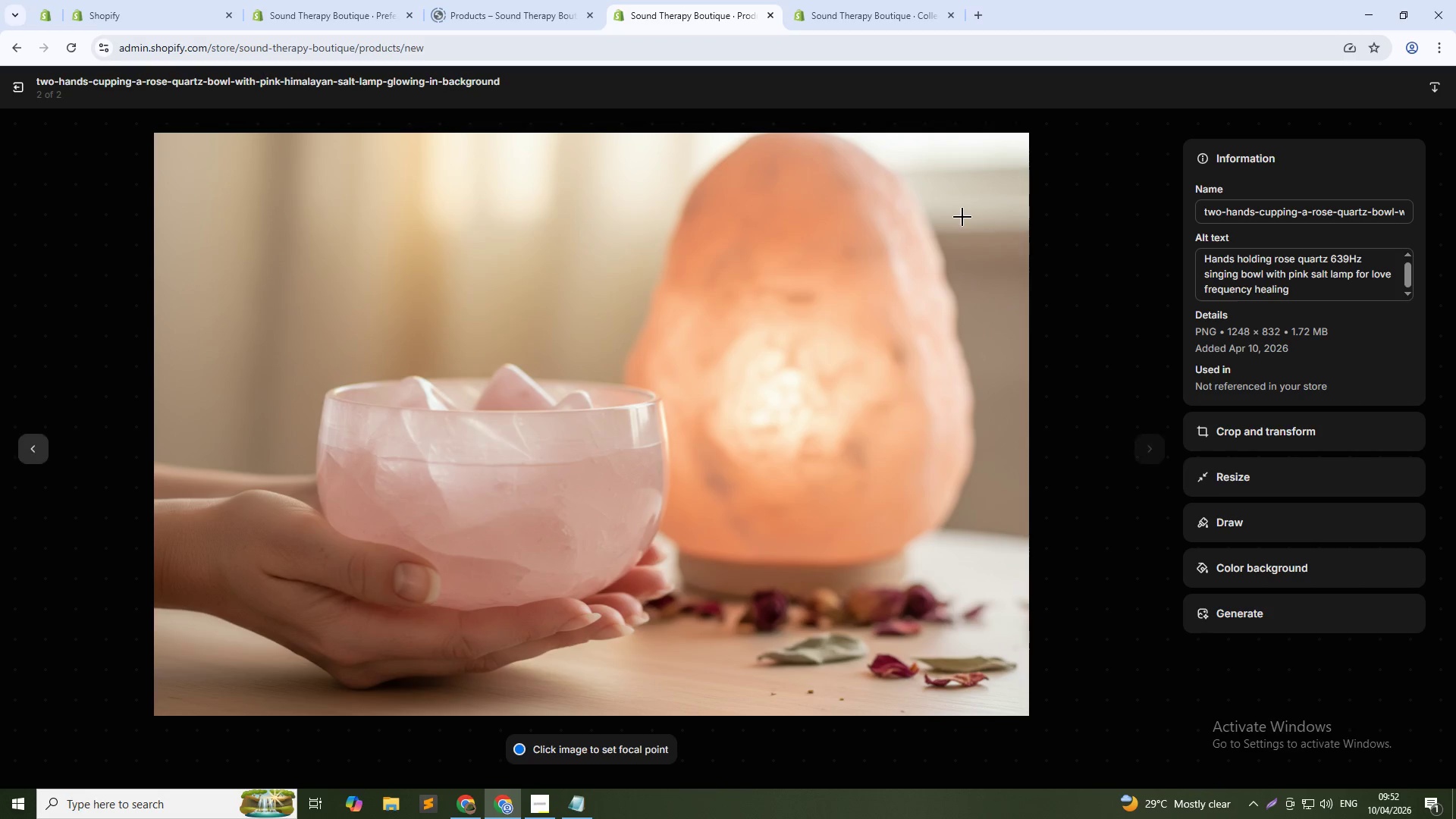 
wait(5.66)
 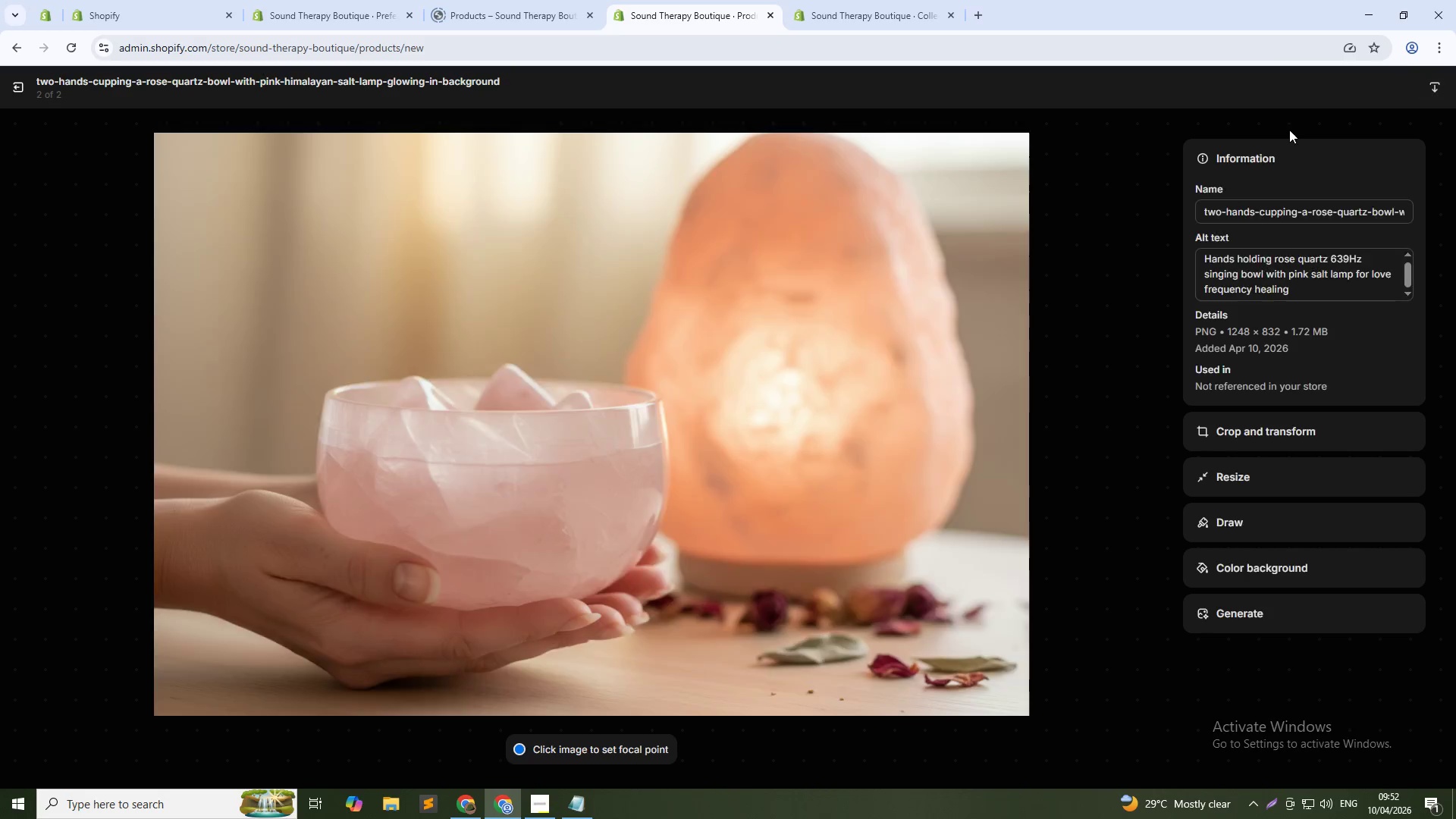 
left_click([15, 87])
 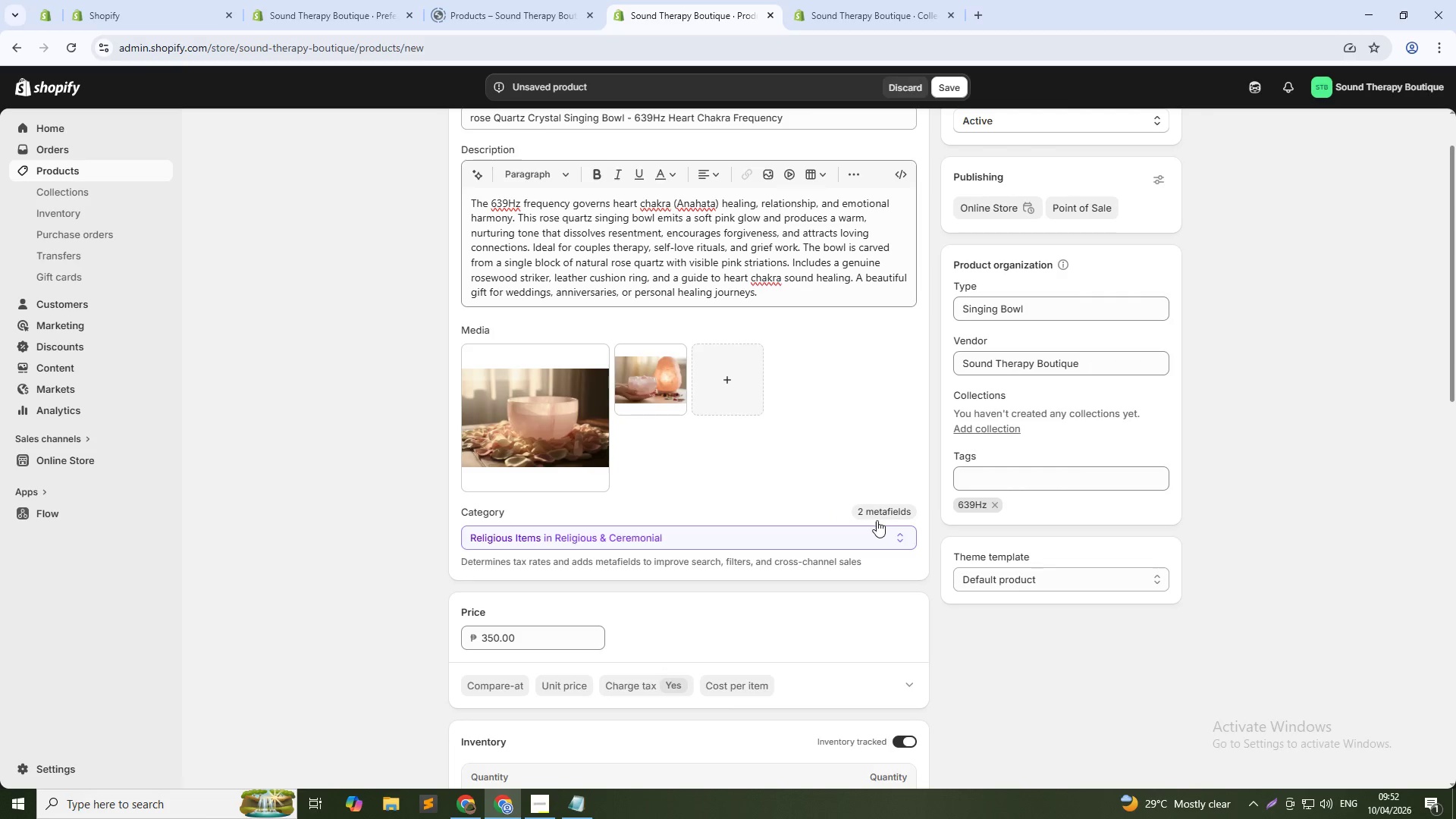 
scroll: coordinate [955, 635], scroll_direction: down, amount: 20.0
 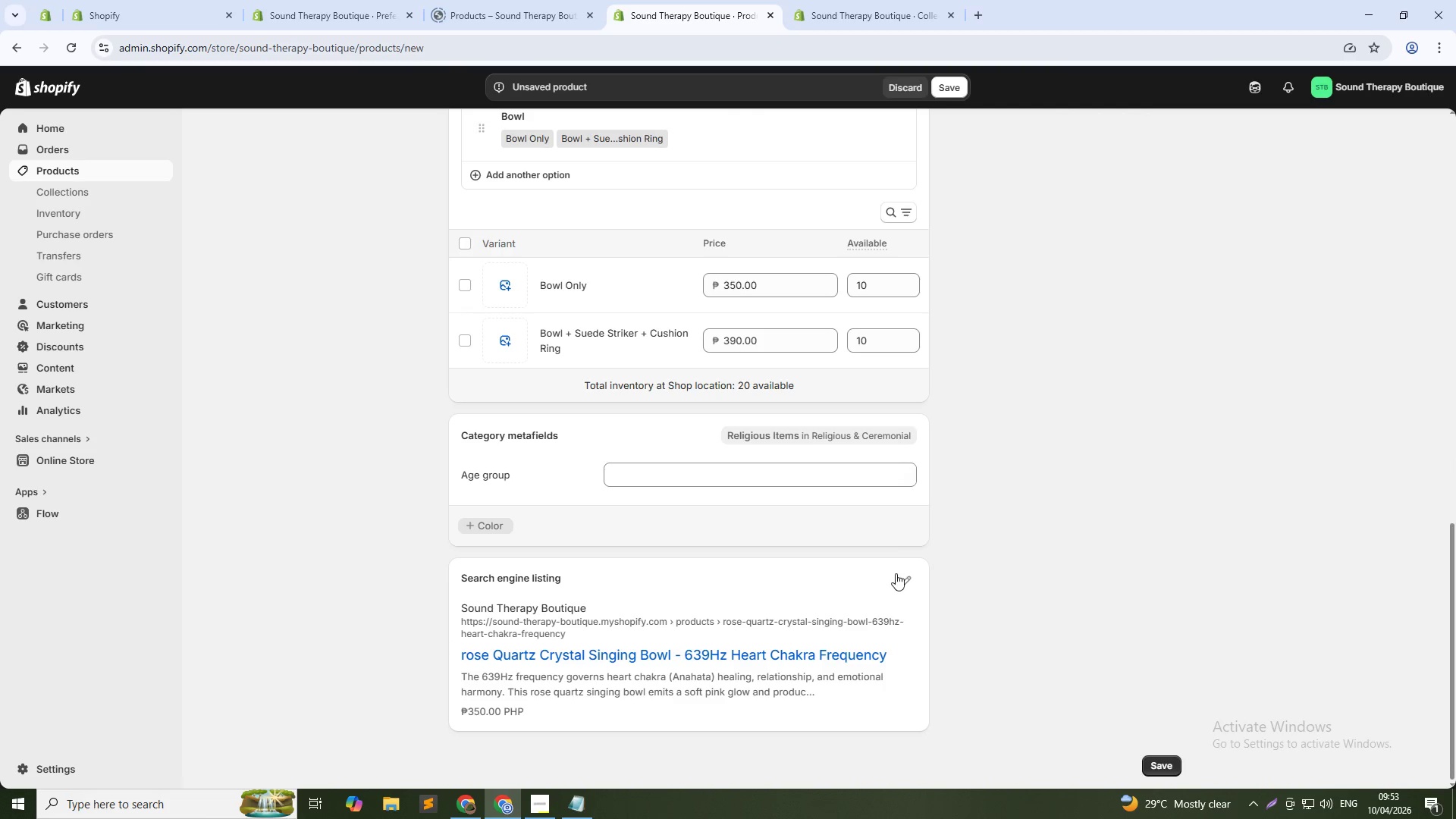 
left_click([900, 576])
 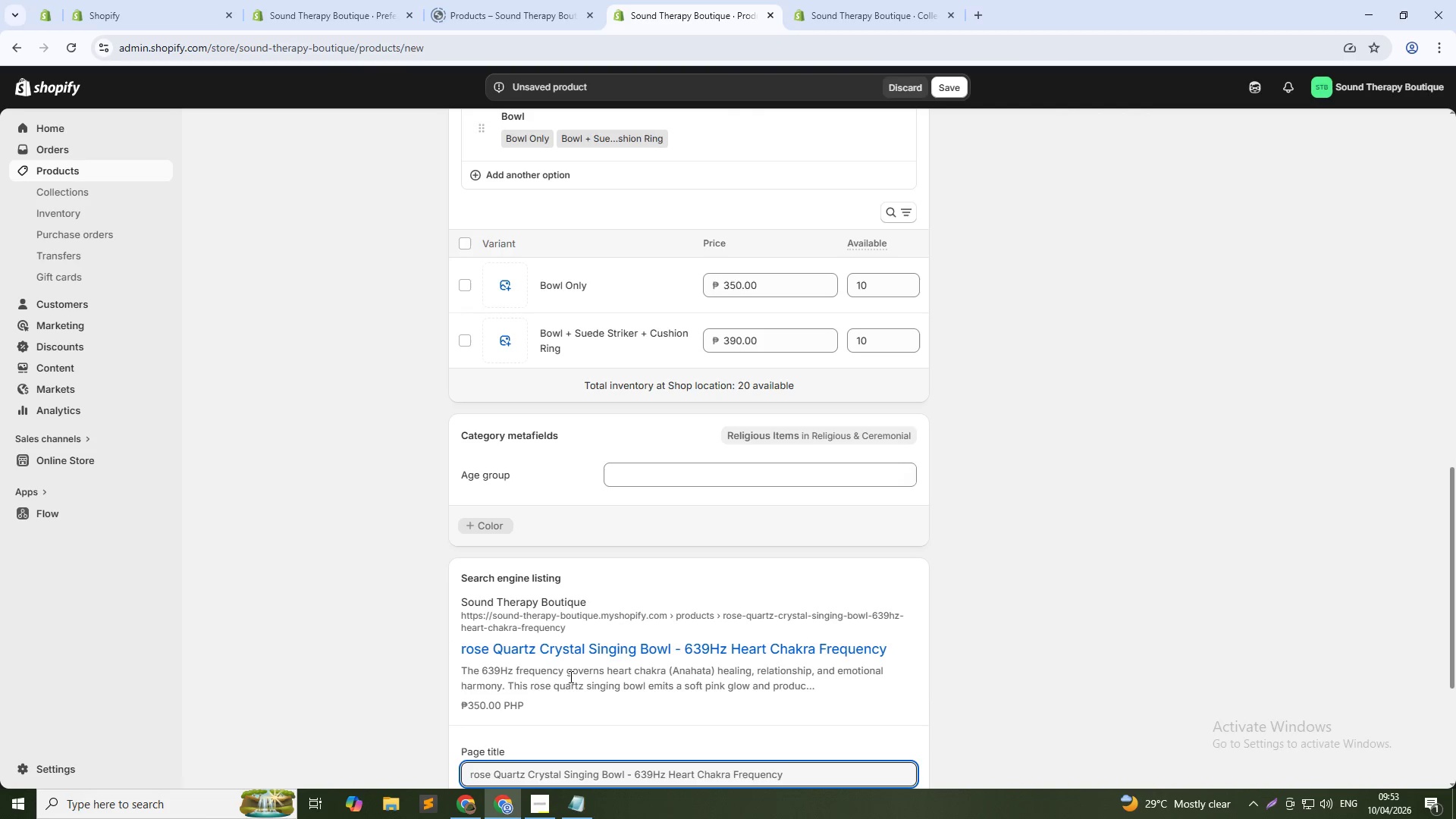 
scroll: coordinate [523, 700], scroll_direction: down, amount: 3.0
 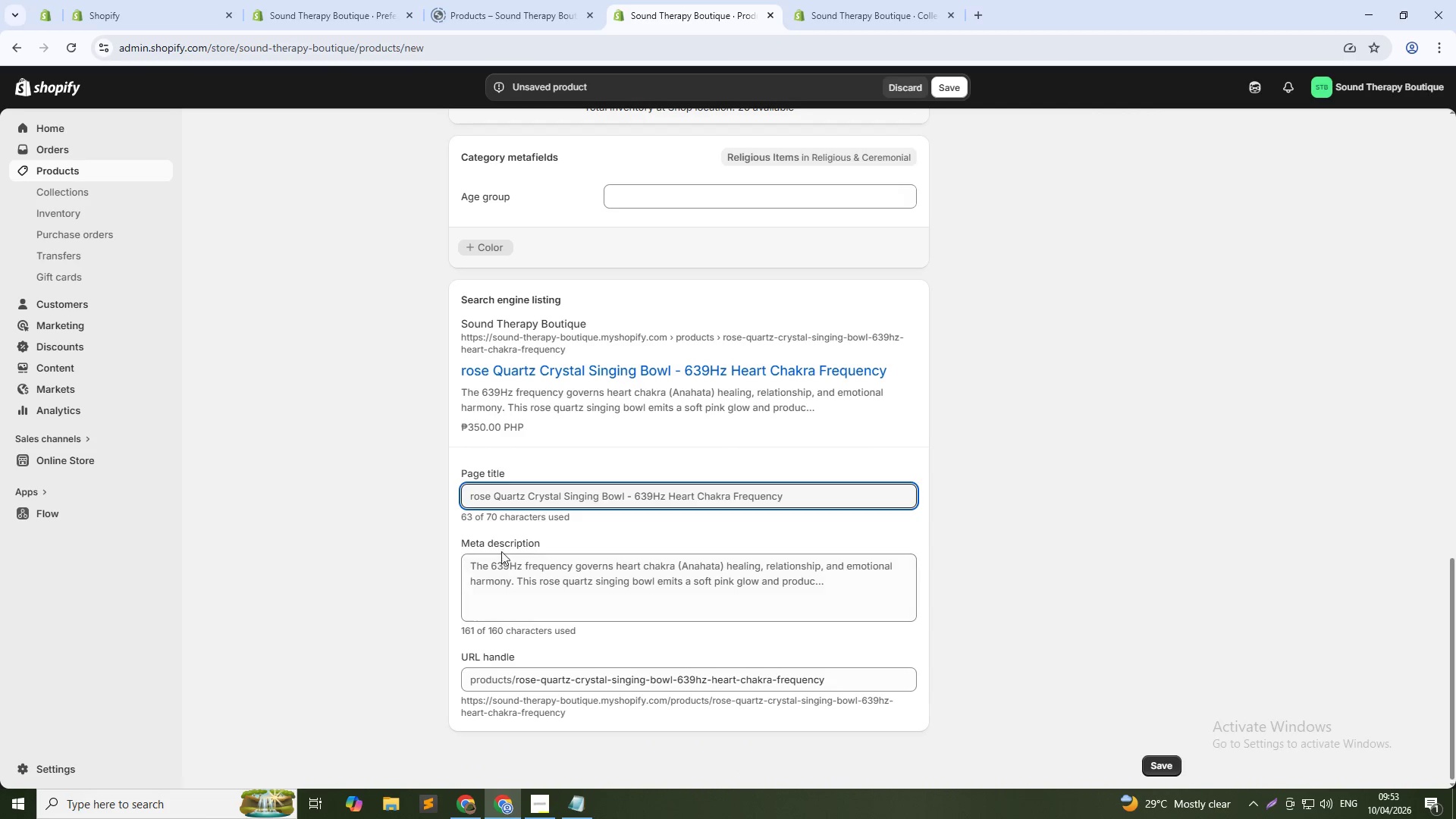 
left_click([475, 498])
 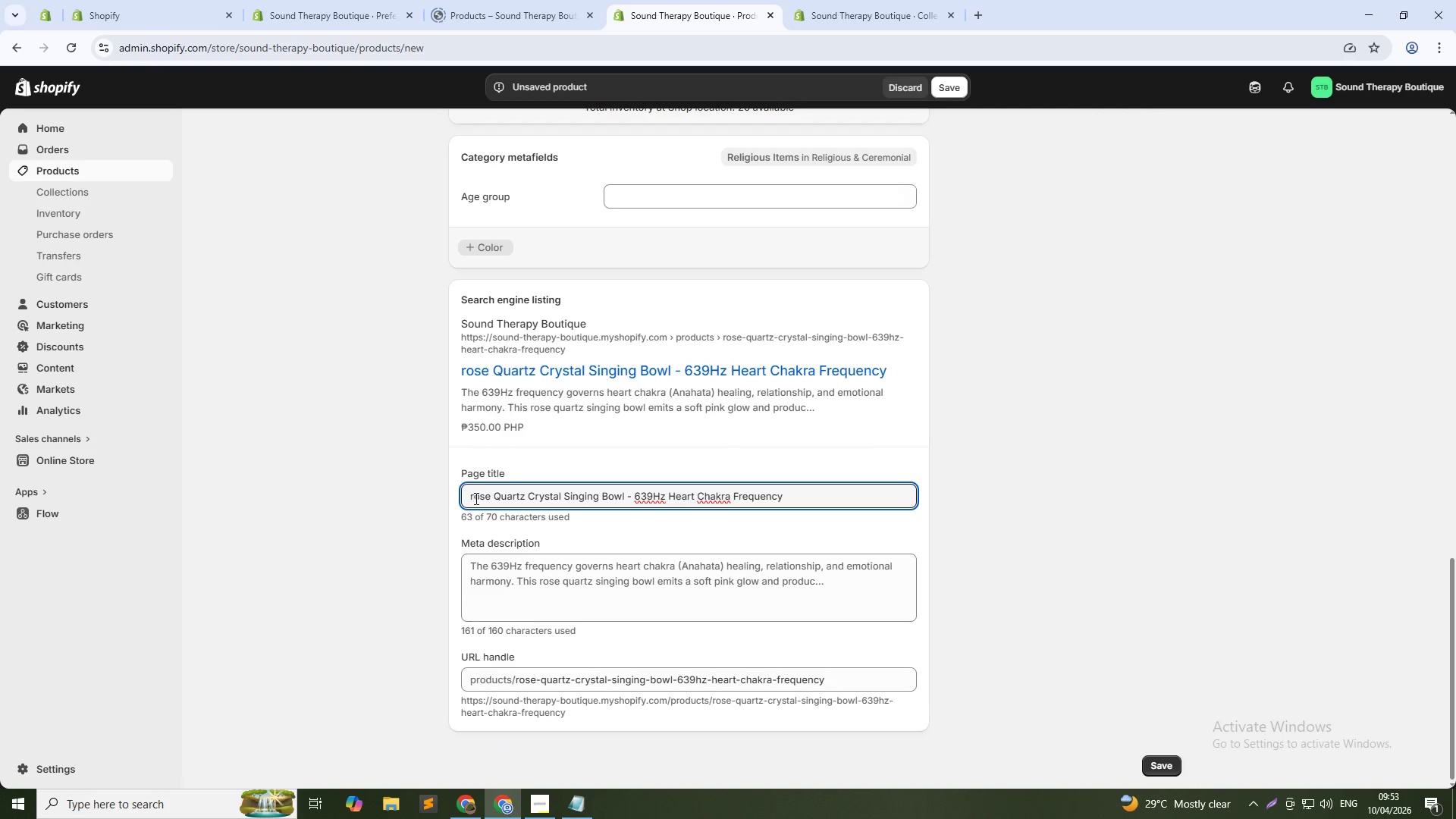 
key(Backspace)
 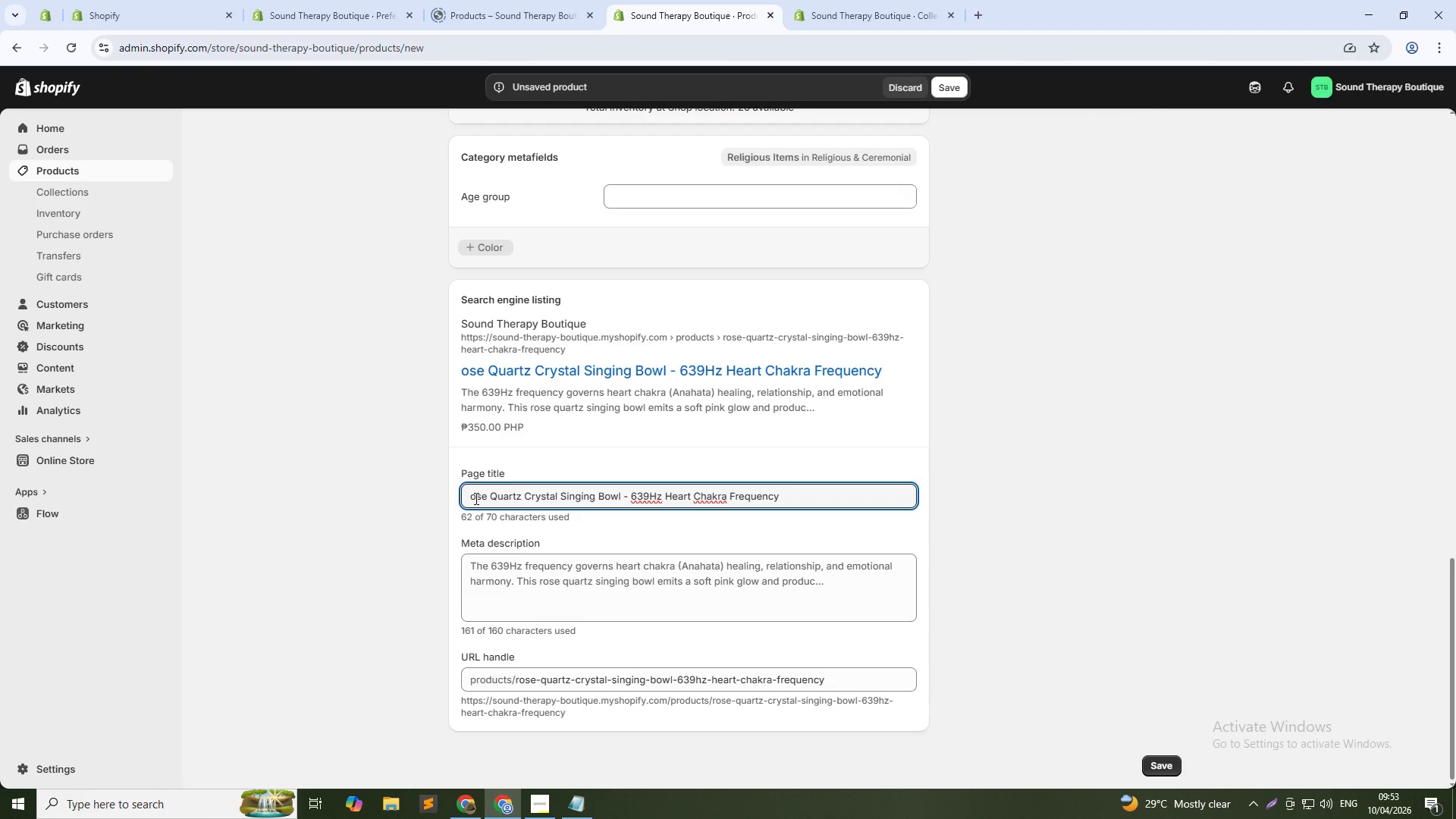 
key(Shift+R)
 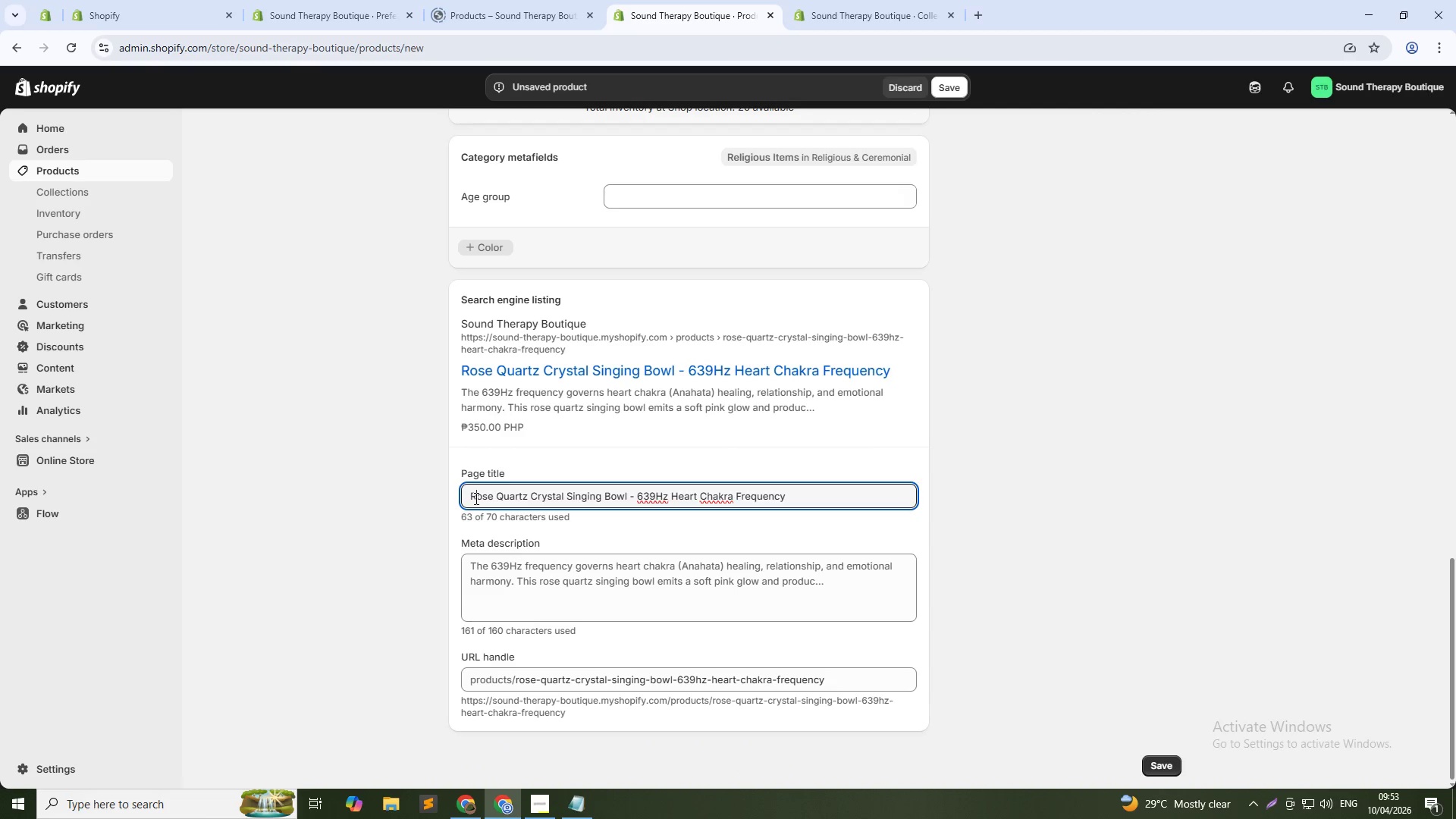 
key(ArrowLeft)
 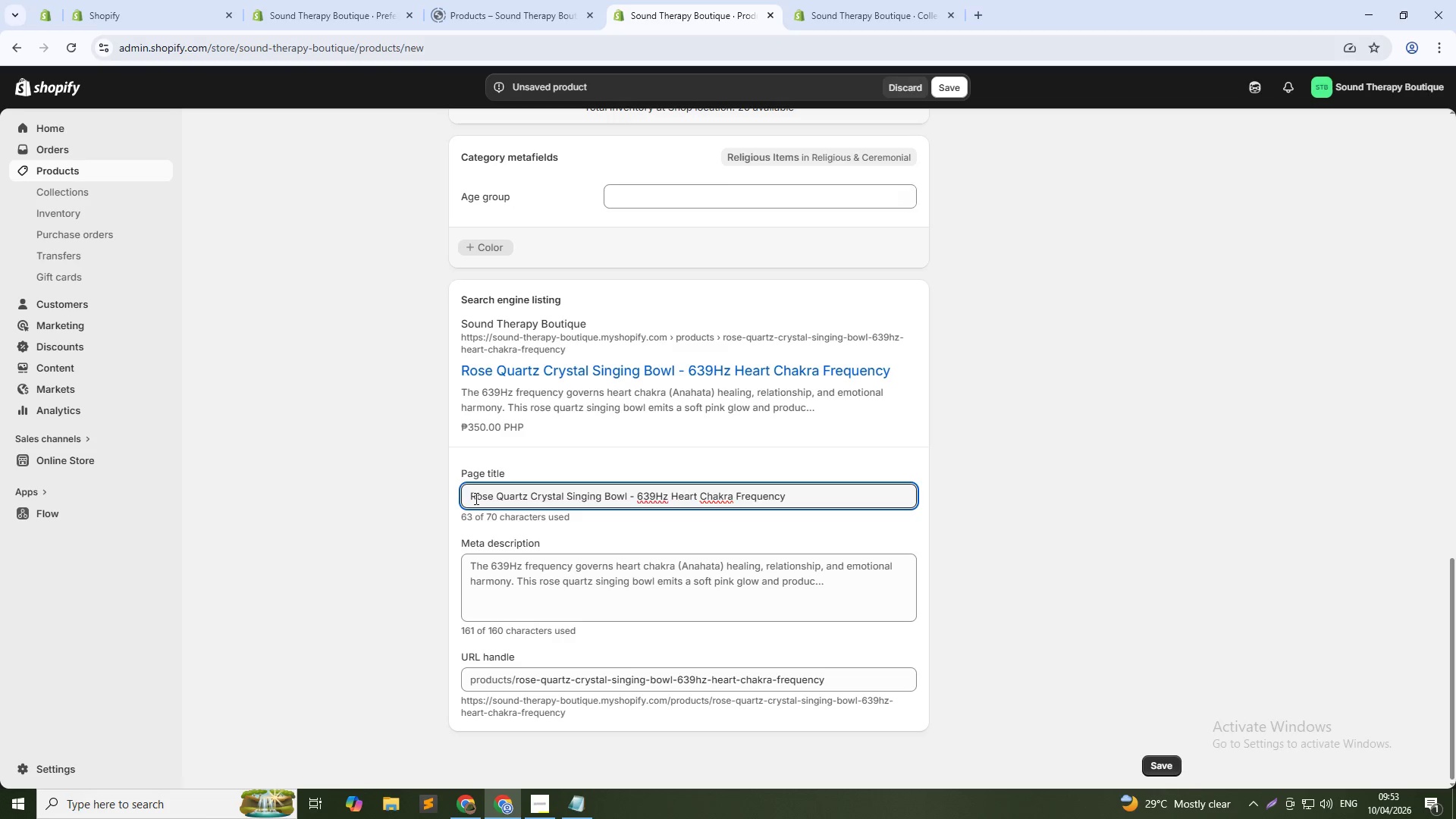 
type(639Hz )
 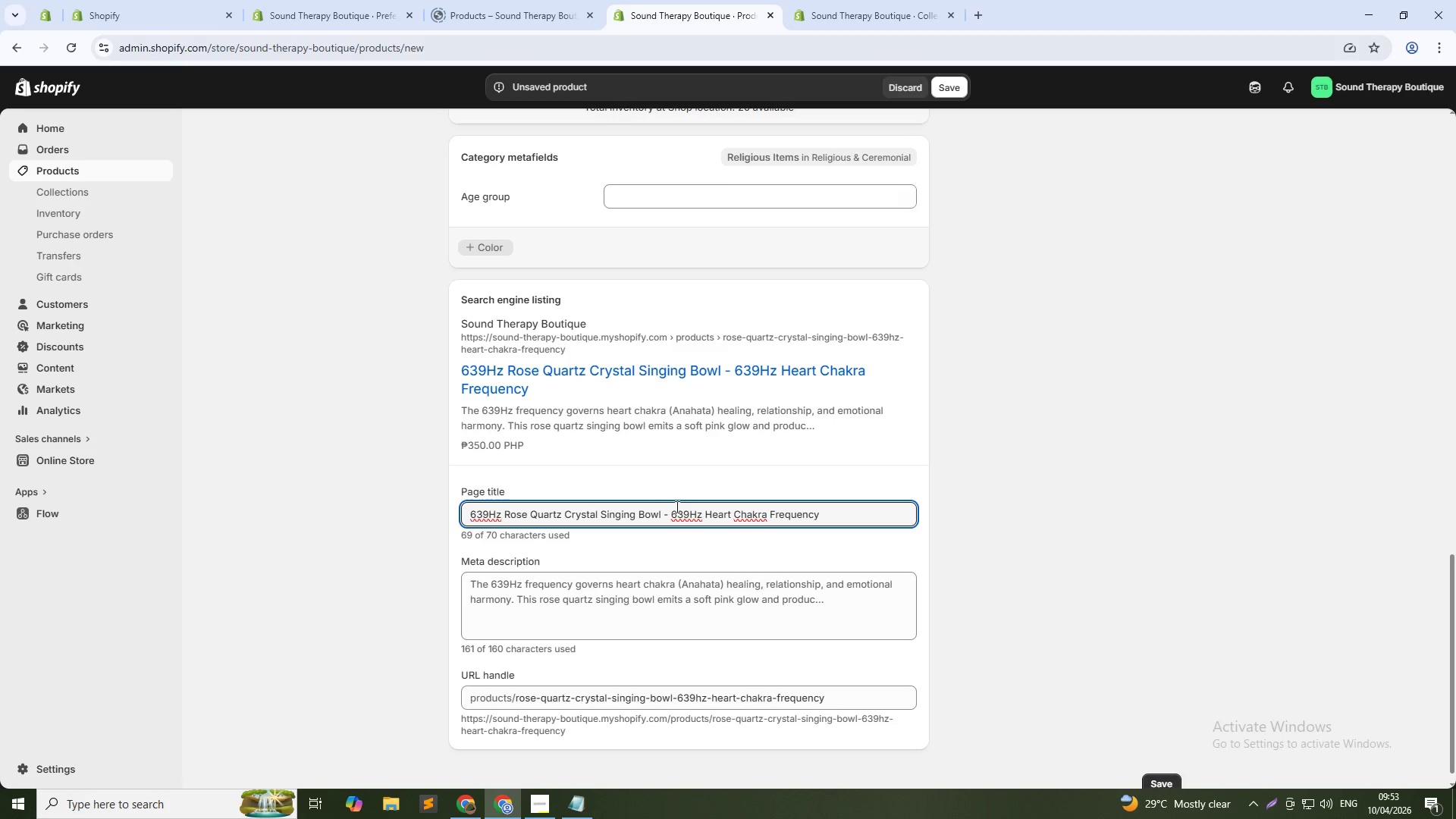 
left_click_drag(start_coordinate=[667, 513], to_coordinate=[702, 518])
 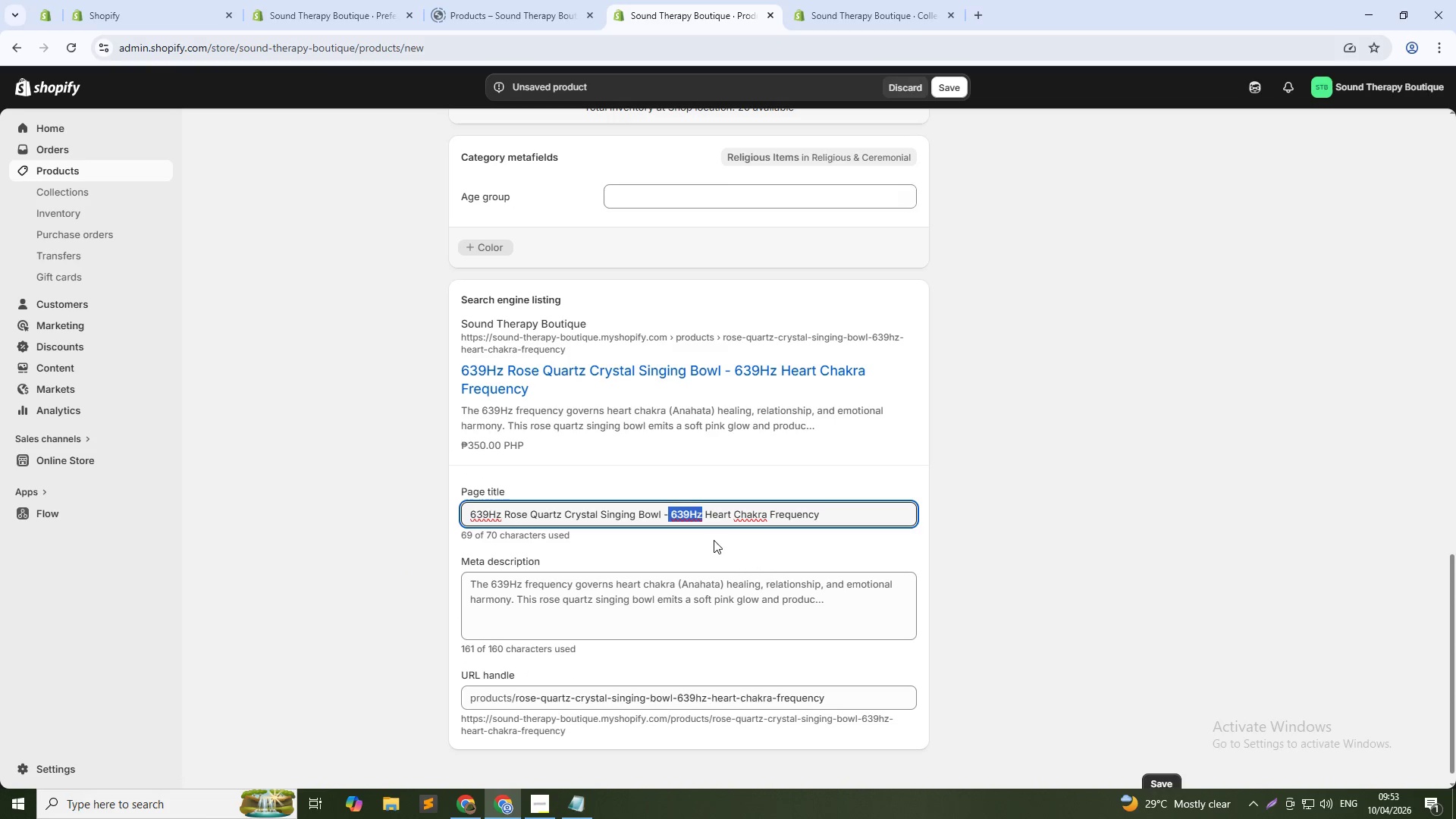 
key(Backspace)
 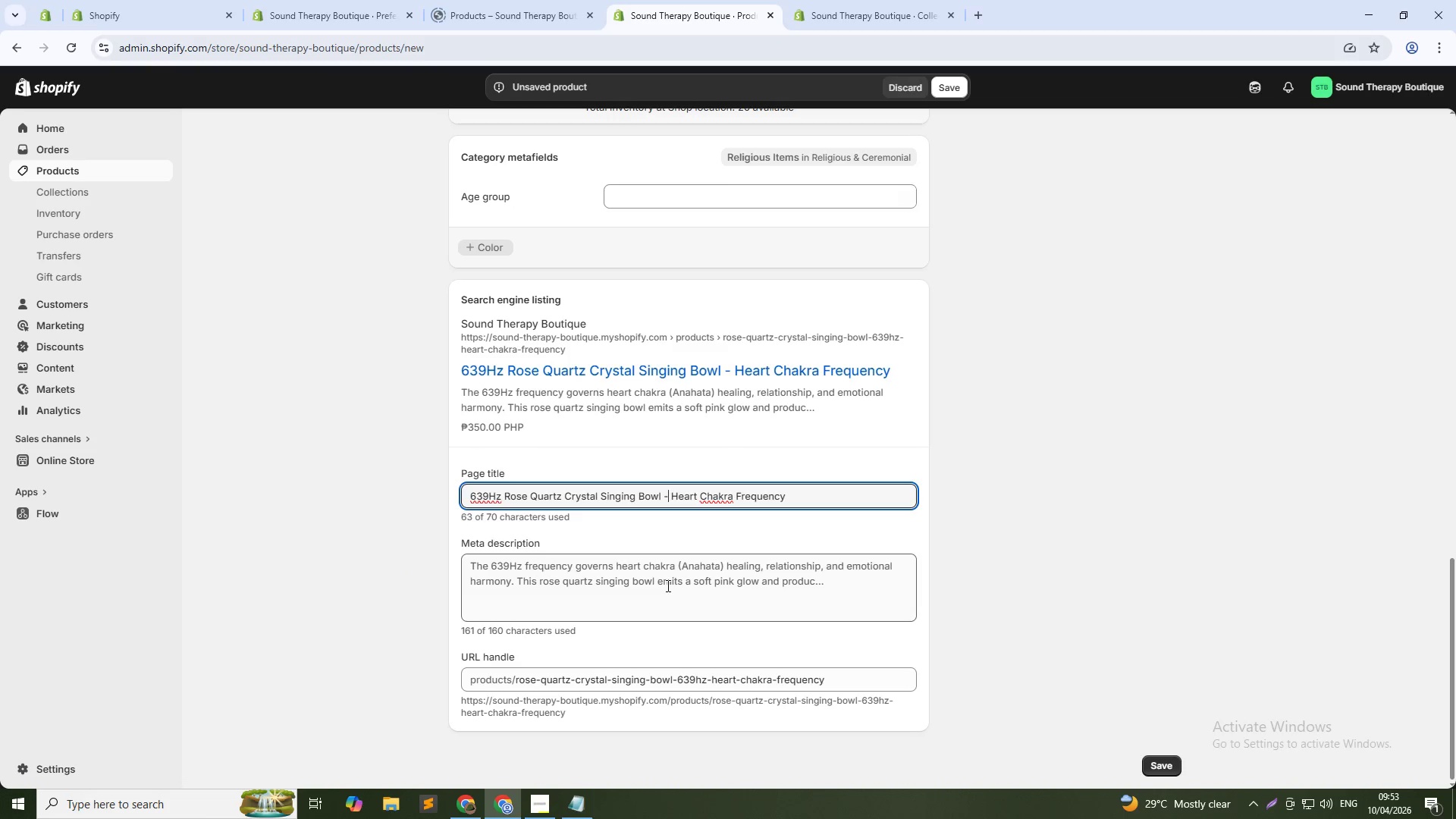 
scroll: coordinate [620, 309], scroll_direction: up, amount: 26.0
 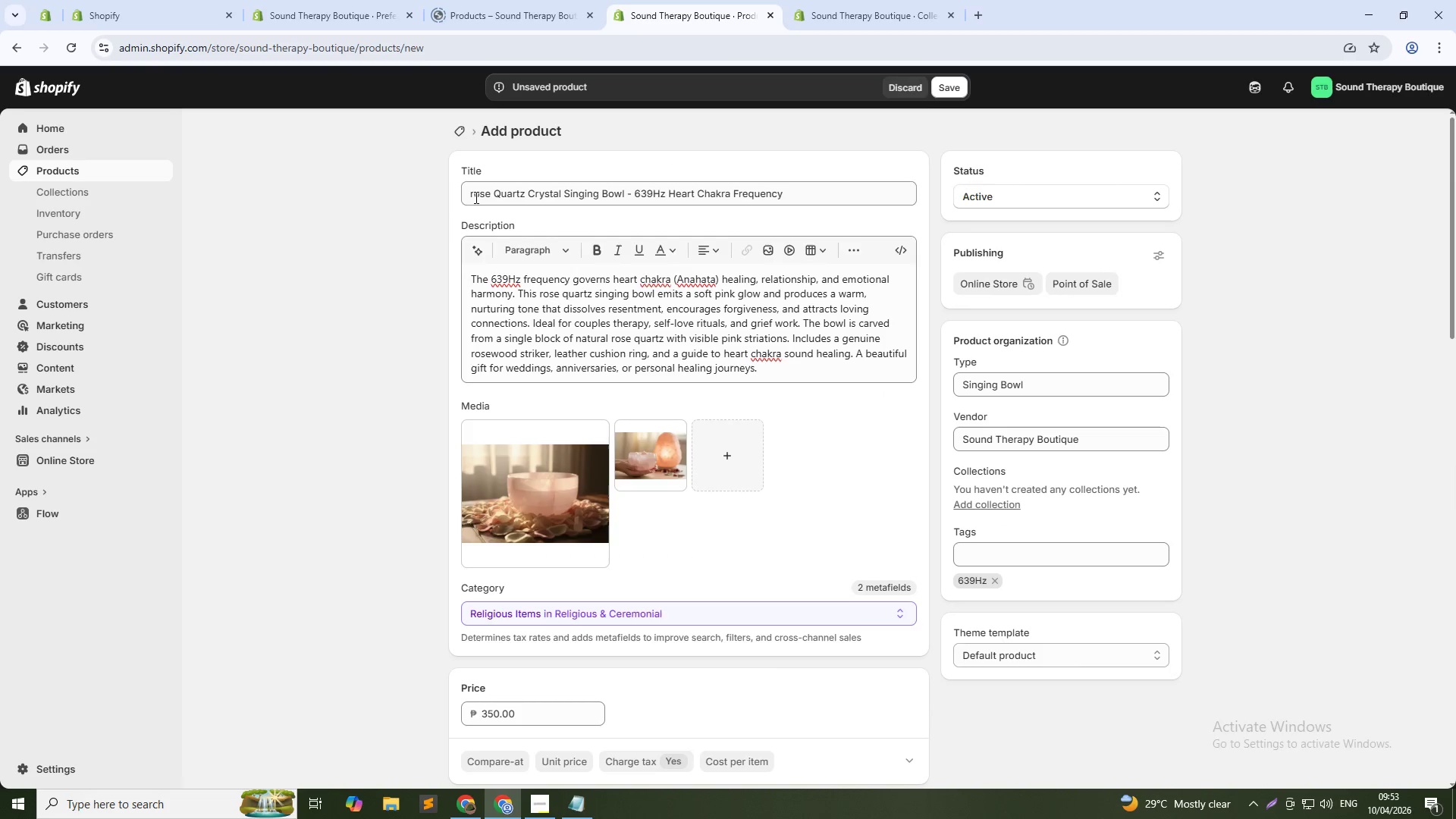 
left_click([473, 196])
 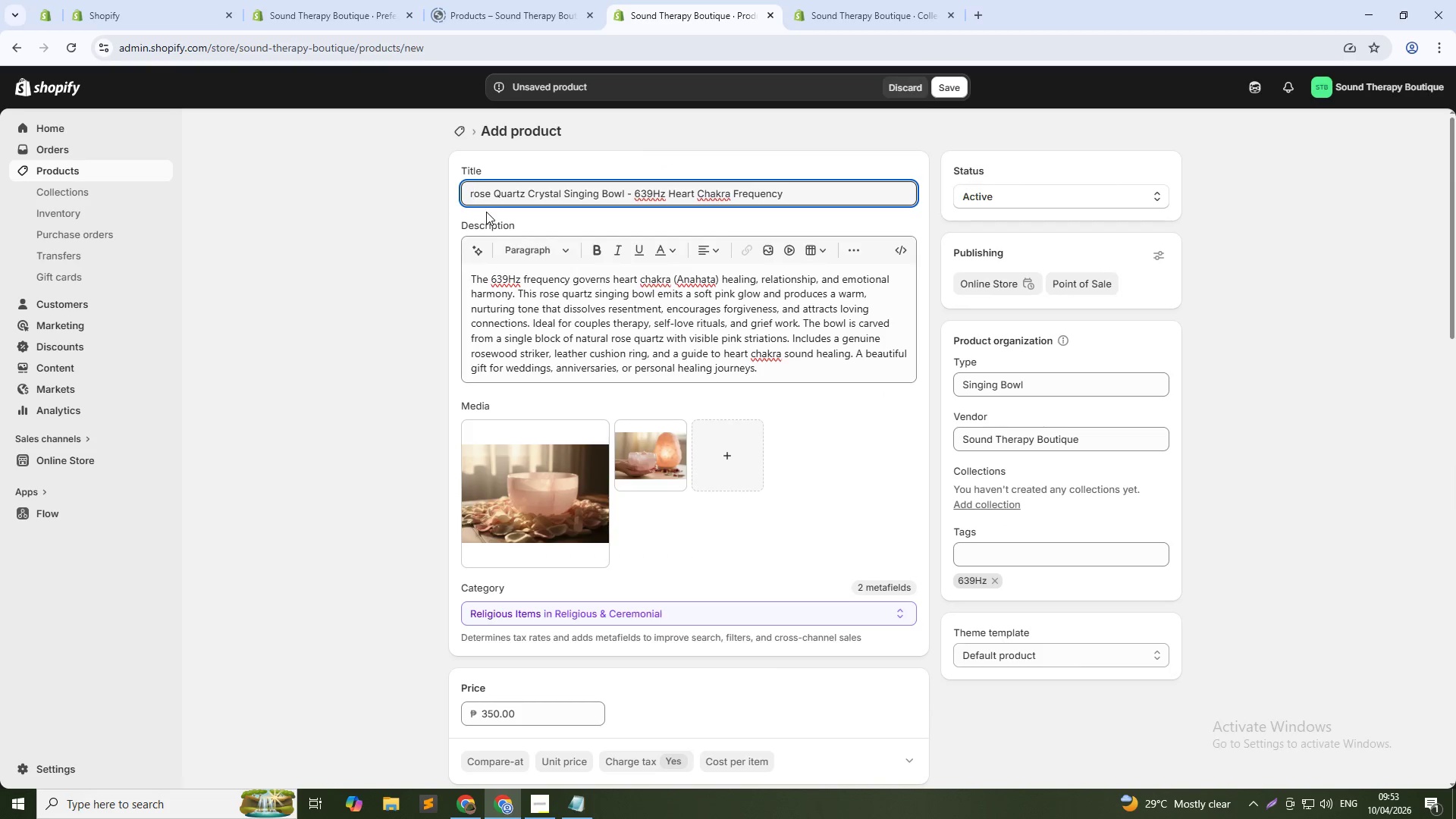 
key(Backspace)
 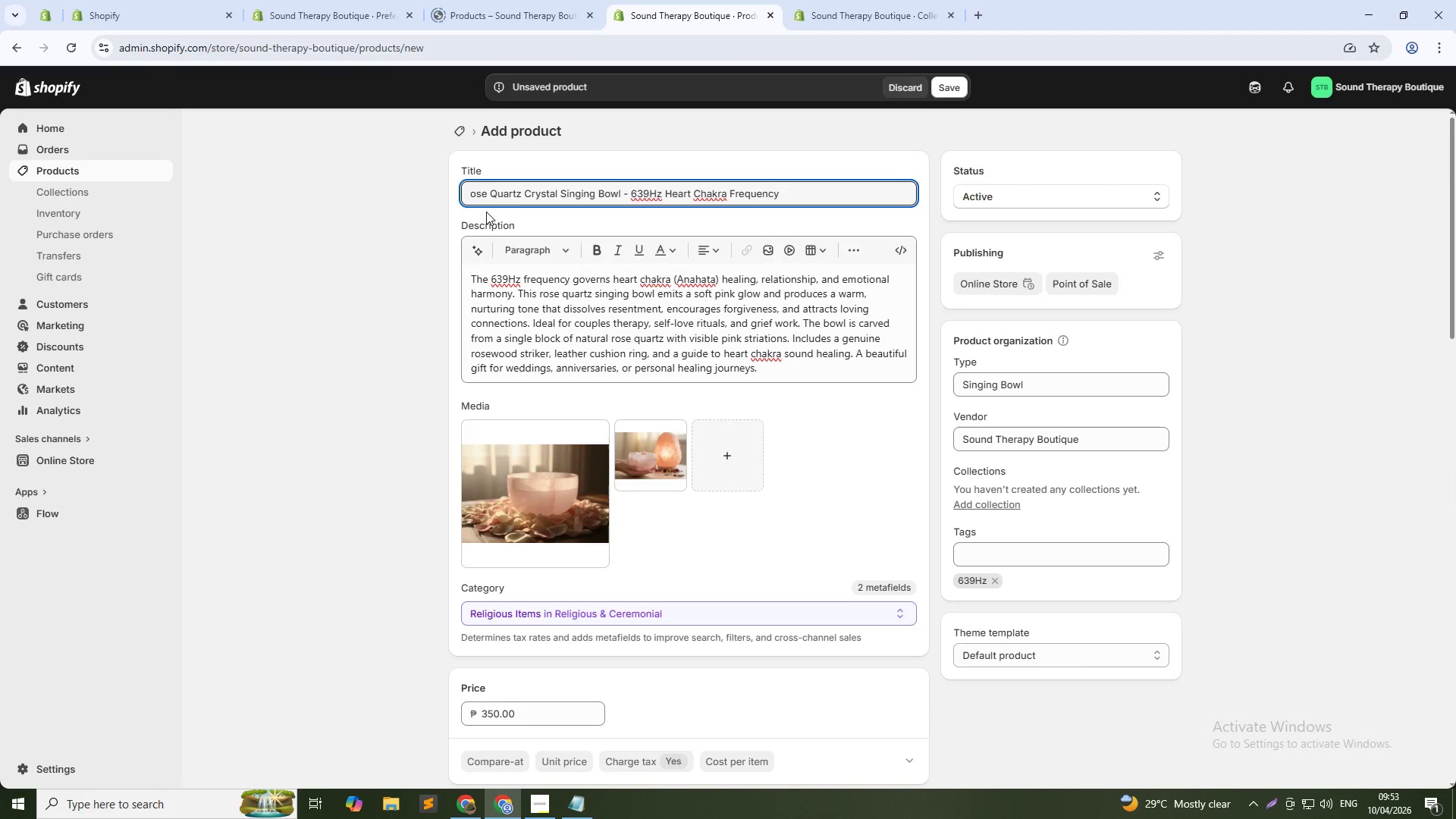 
key(Shift+R)
 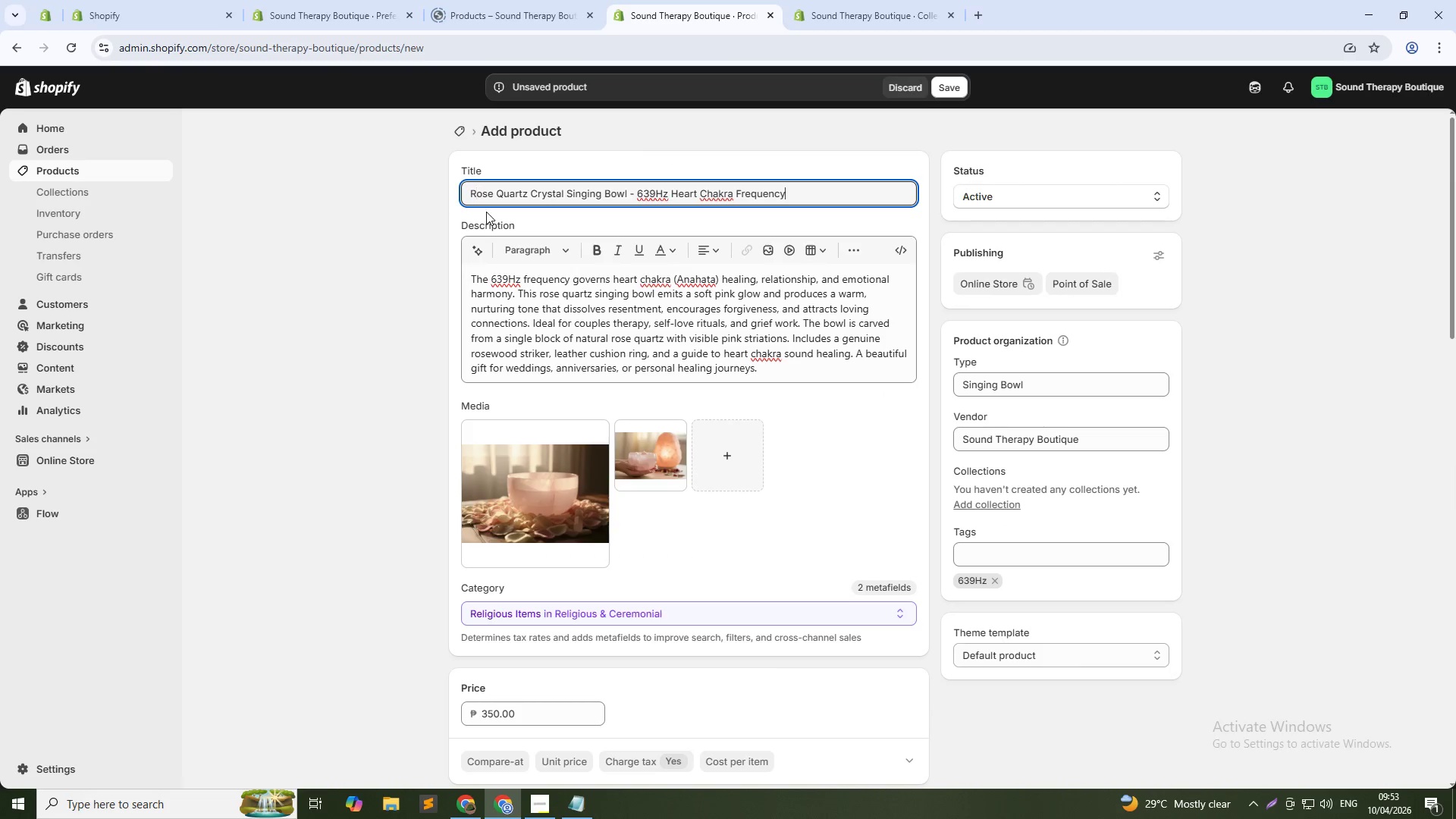 
key(ArrowDown)
 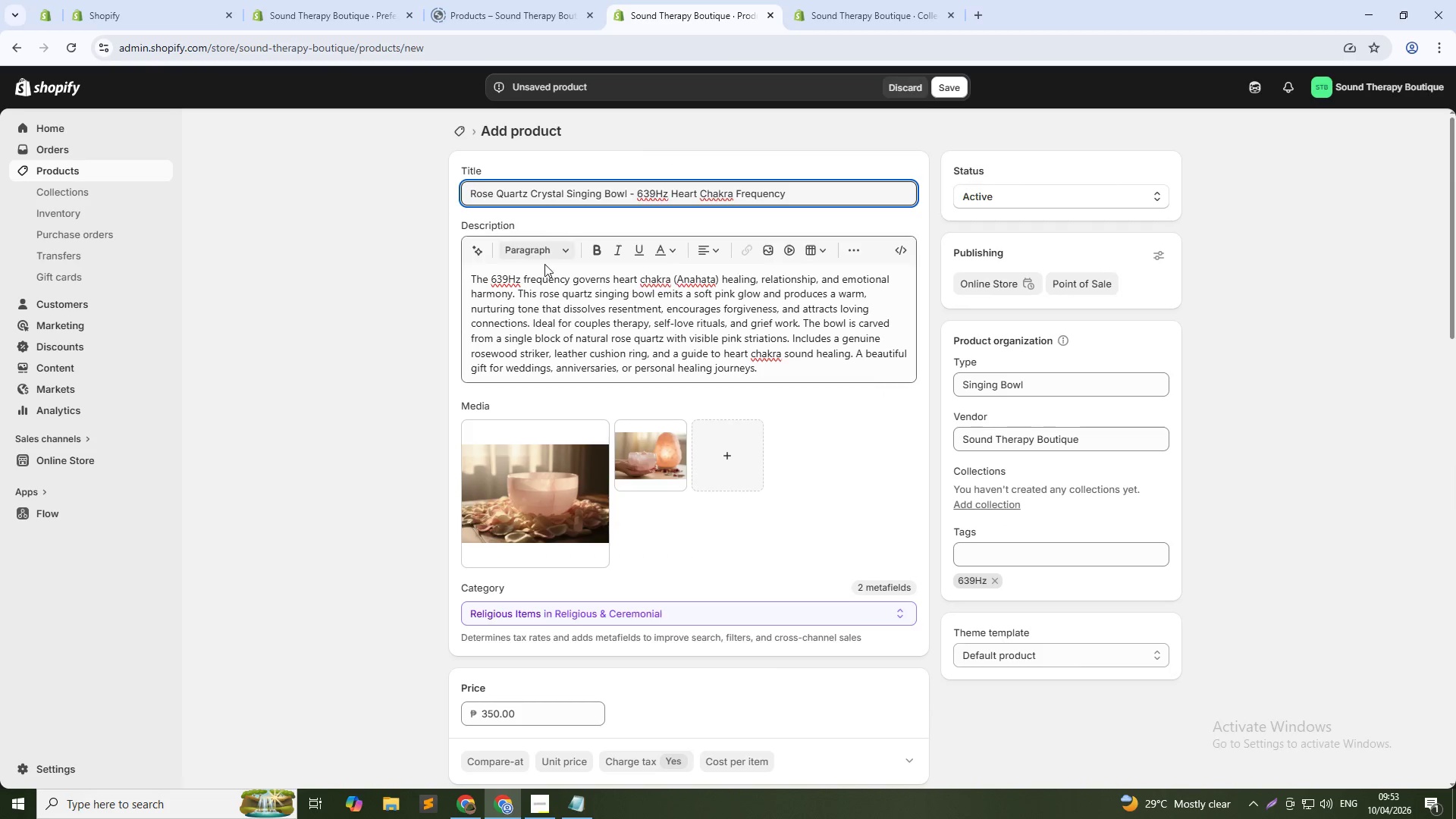 
scroll: coordinate [725, 548], scroll_direction: down, amount: 19.0
 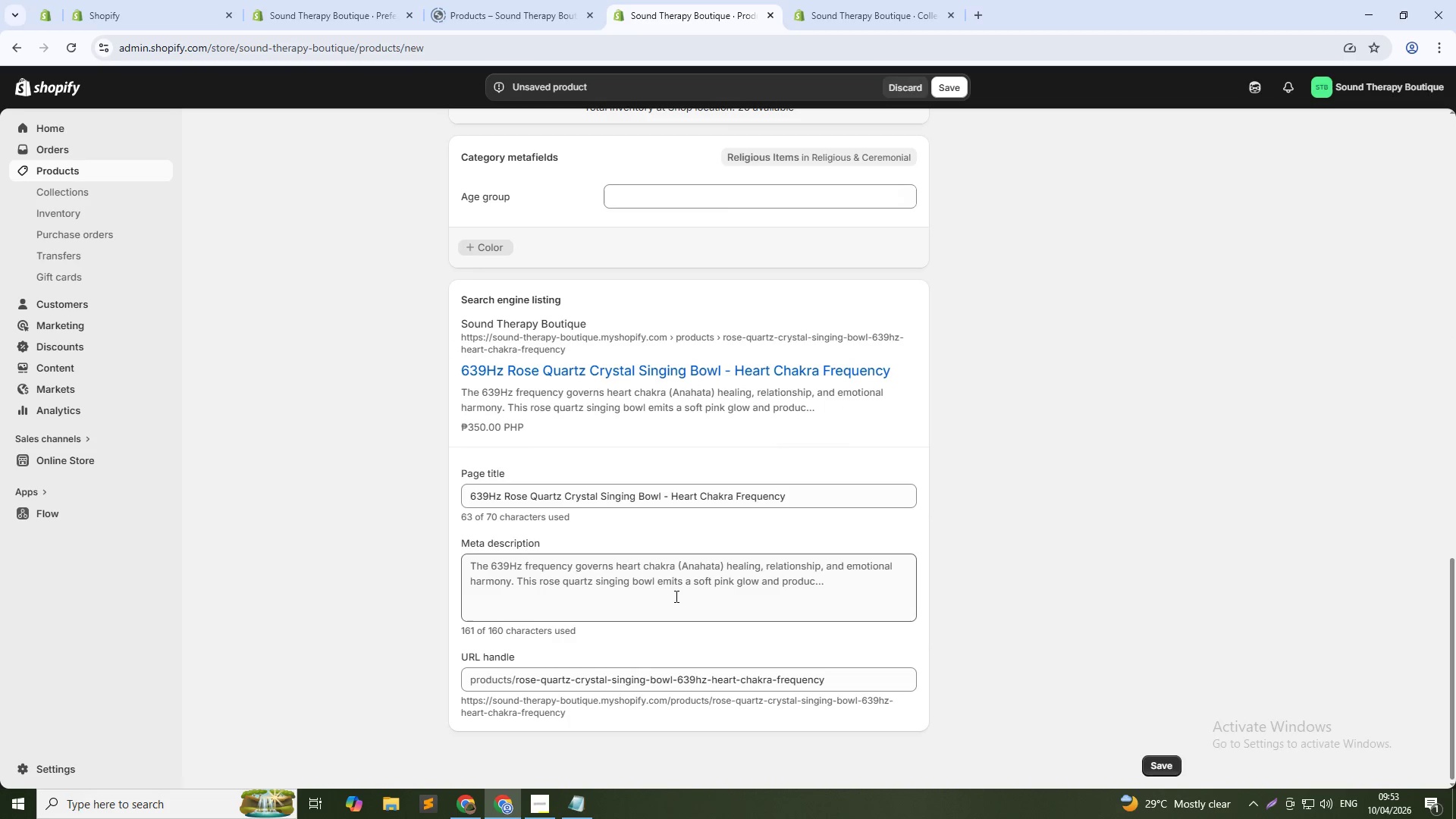 
left_click([680, 582])
 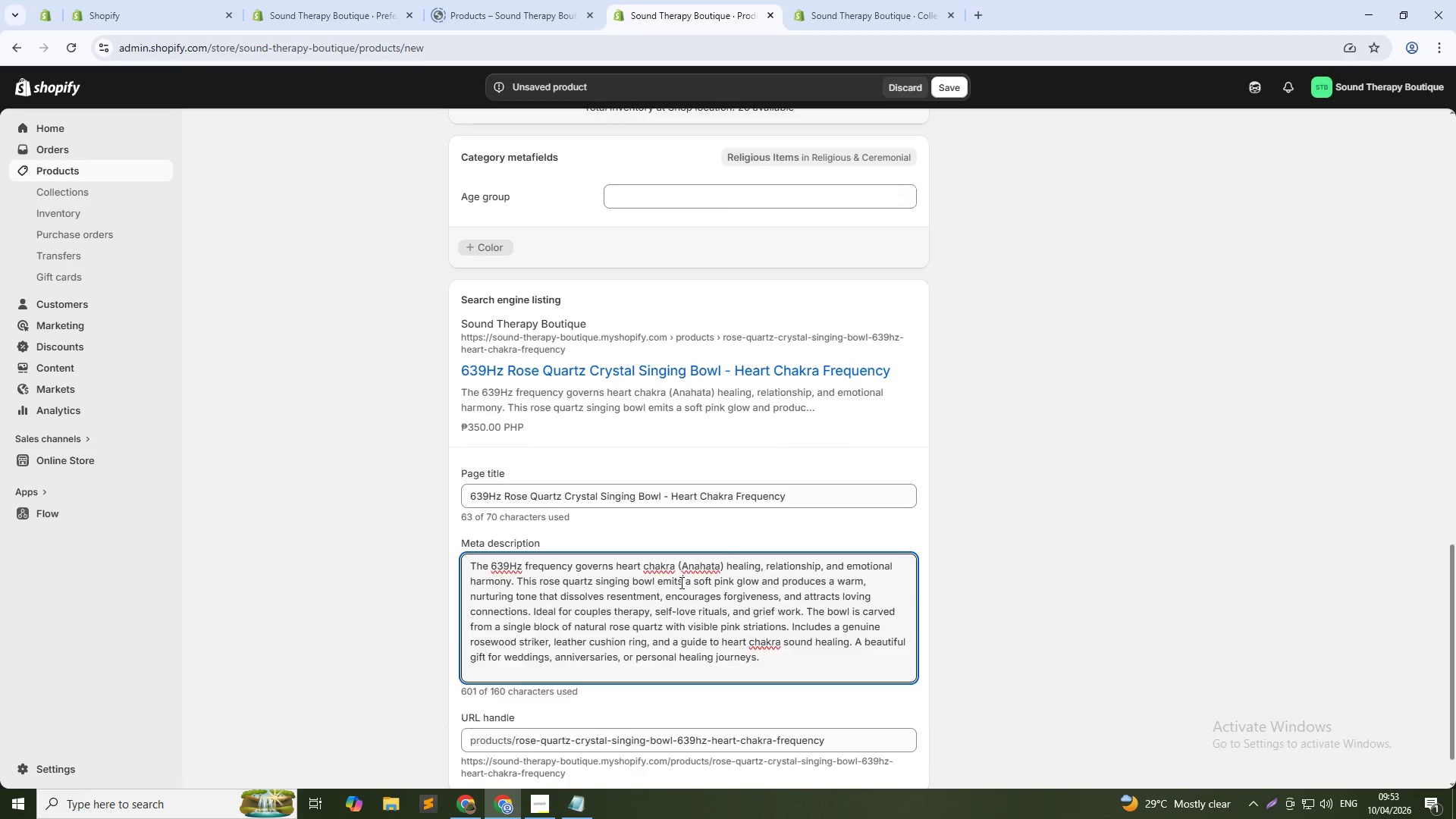 
key(Control+A)
 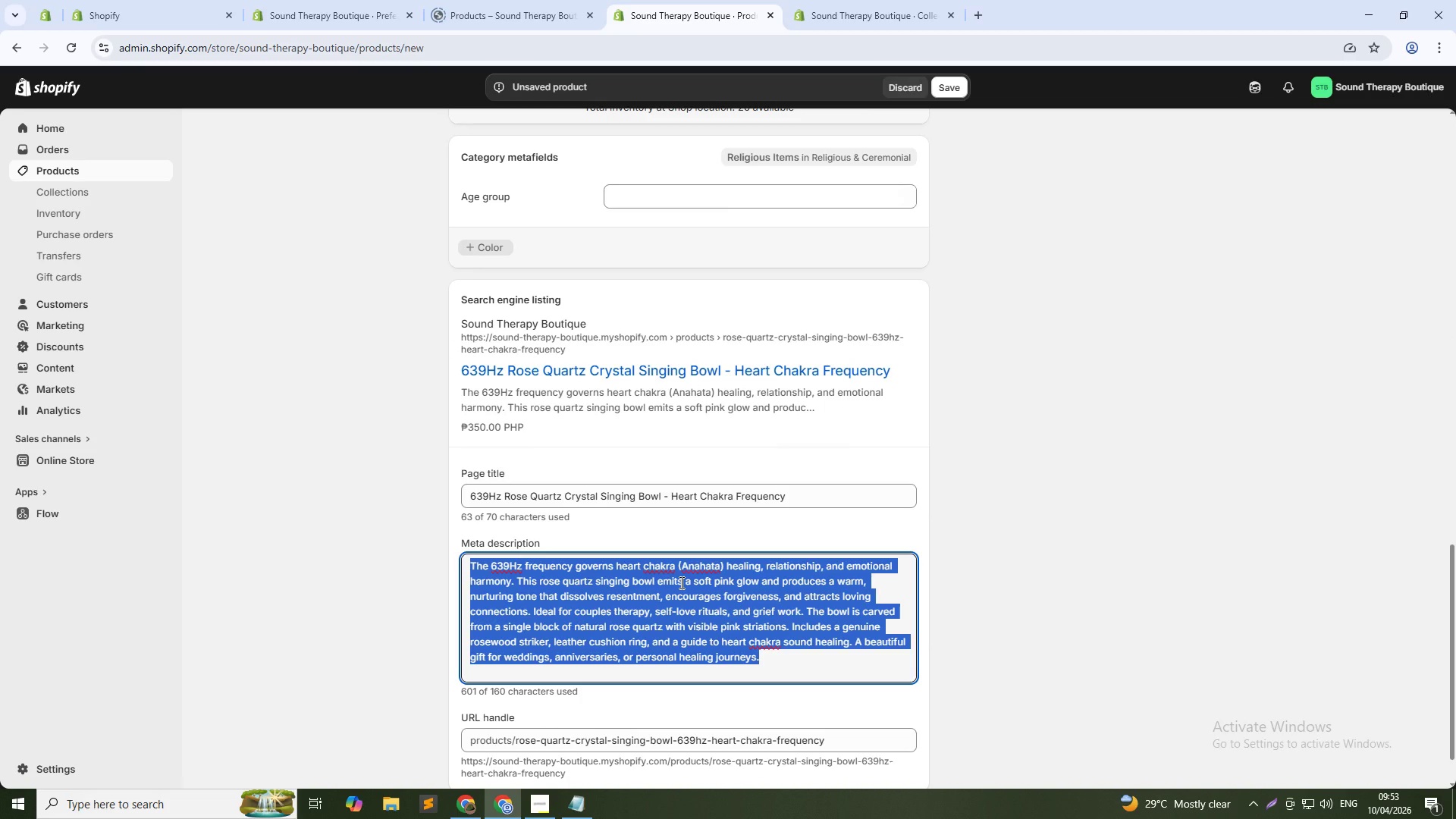 
type(639Hz rose u)
key(Backspace)
type(quartz crystal bowl for relationship a)
key(Backspace)
type(harmony & self-love. Hand-carved. Includes rosewood striker. Shpo noe)
key(Backspace)
key(Backspace)
key(Backspace)
key(Backspace)
key(Backspace)
key(Backspace)
type(op now.)
 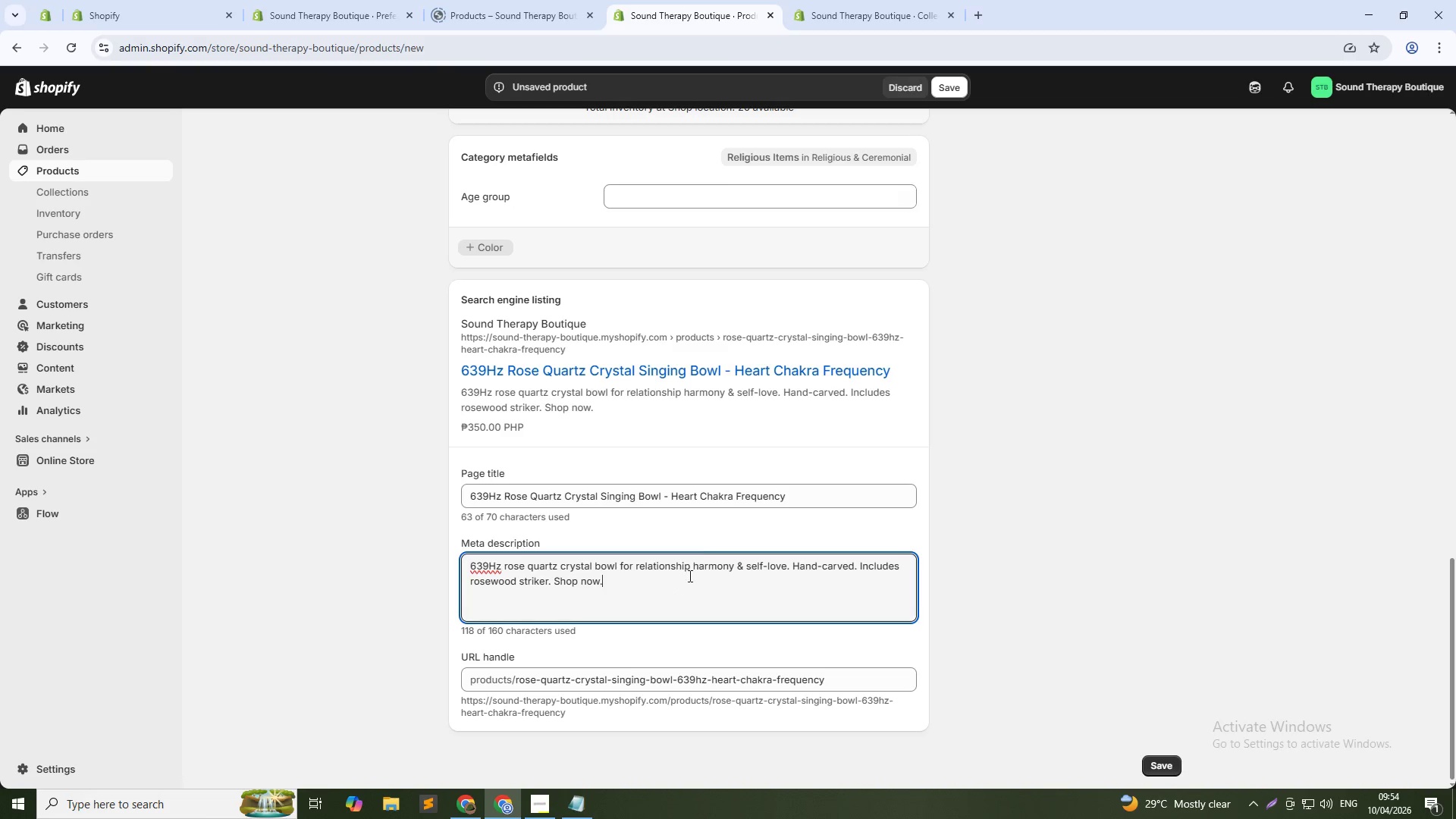 
left_click([943, 89])
 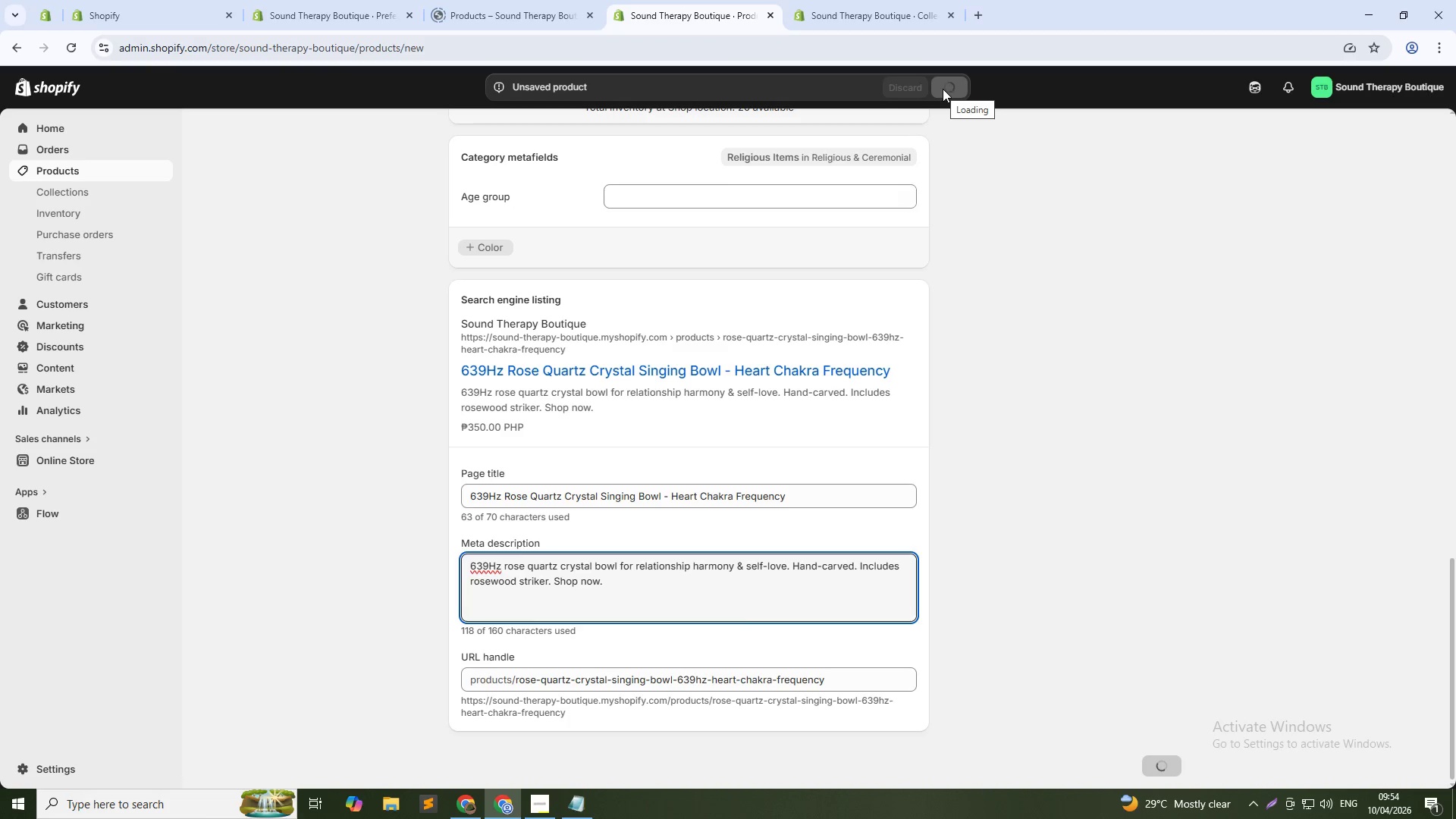 
key(Alt+AltLeft)
 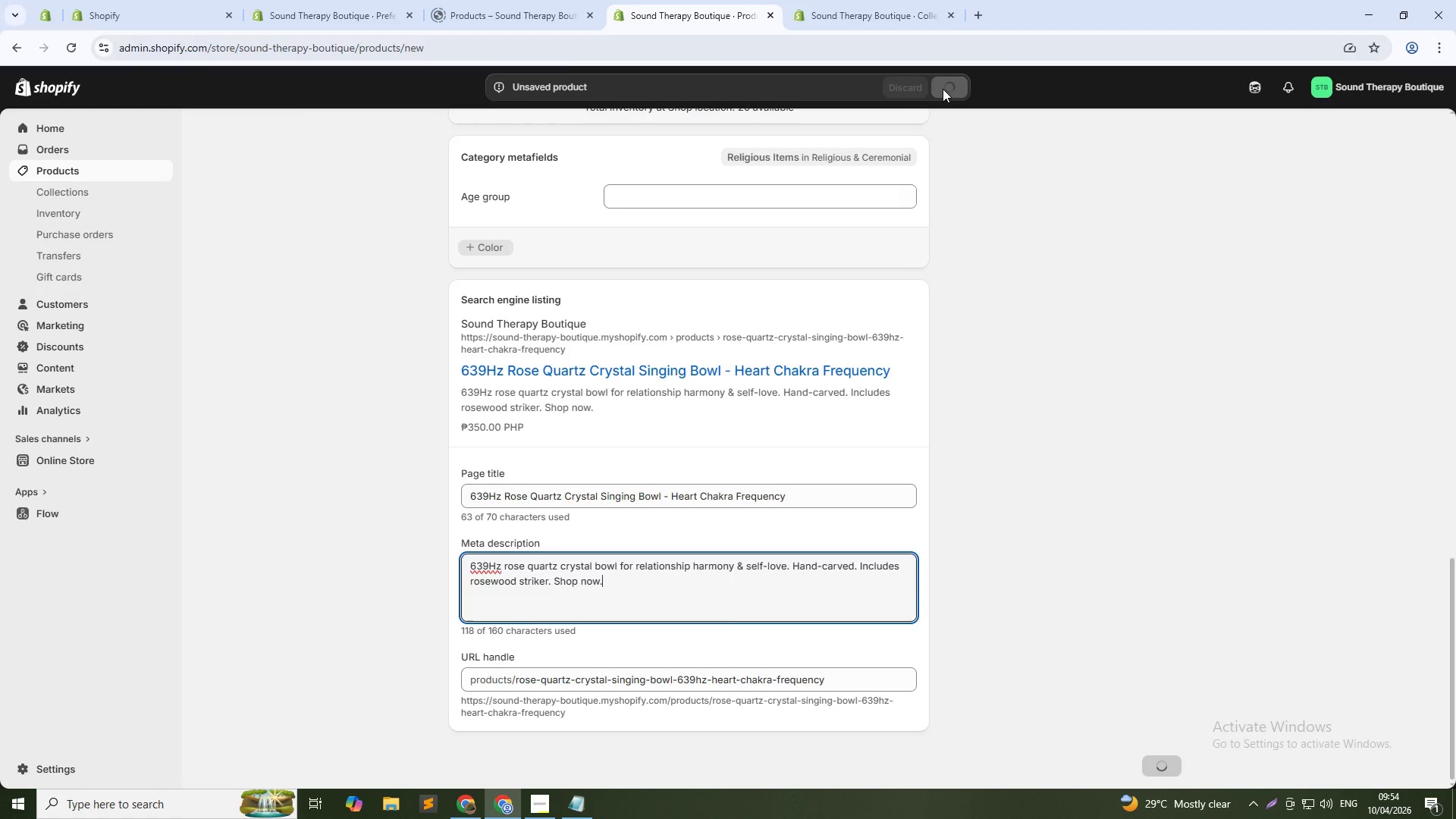 
key(Alt+Tab)